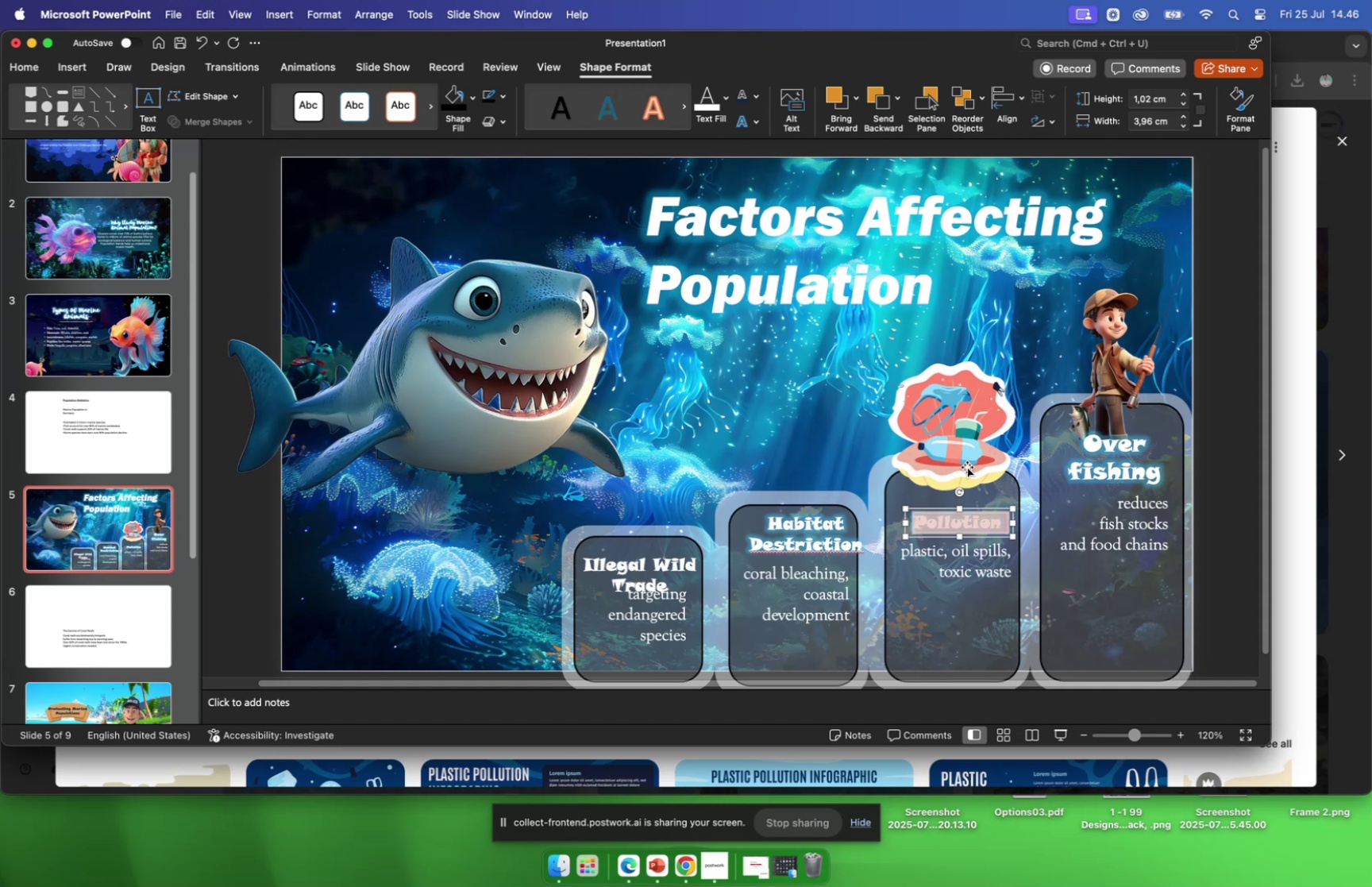 
left_click_drag(start_coordinate=[960, 444], to_coordinate=[963, 457])
 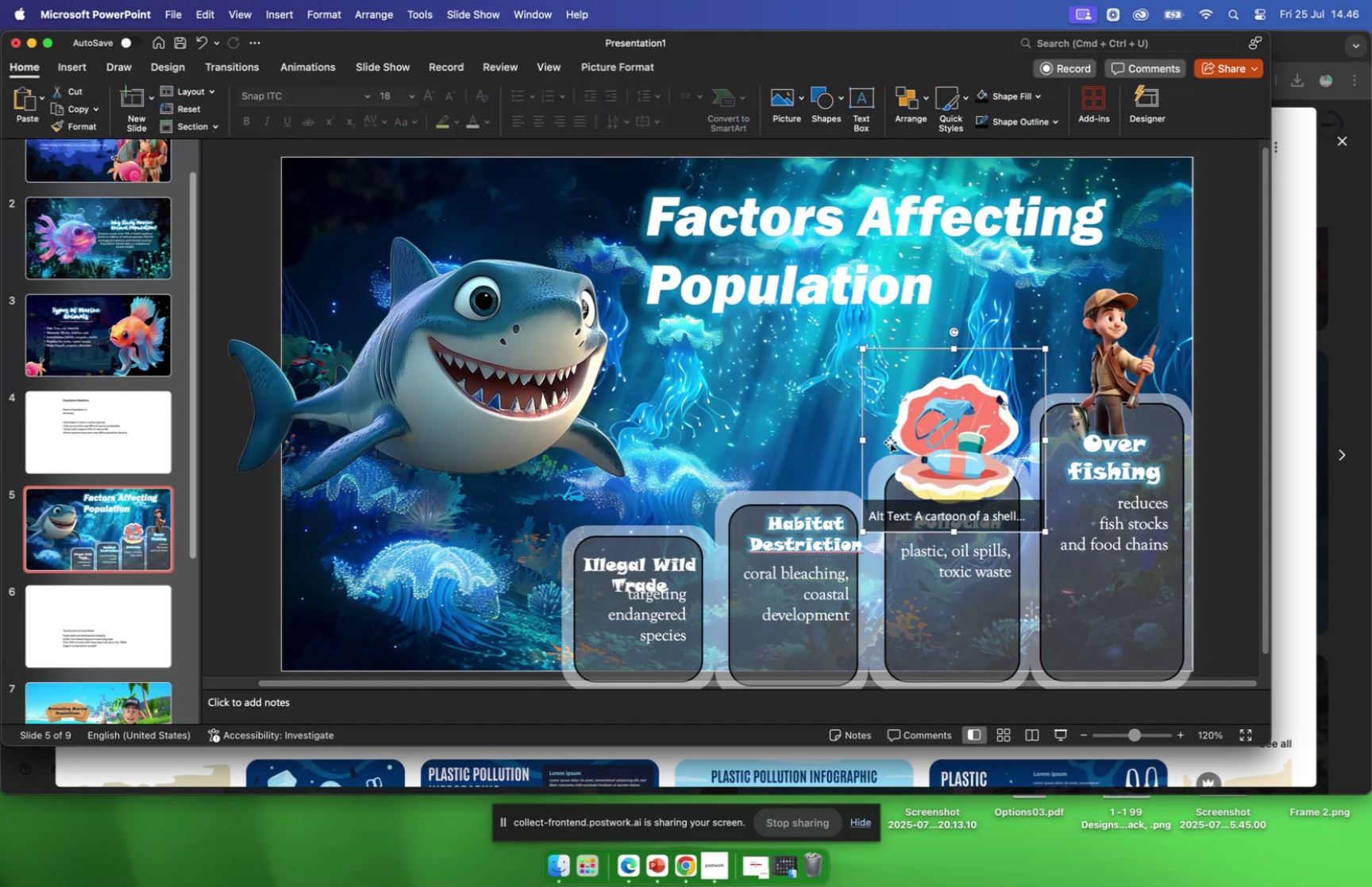 
wait(6.08)
 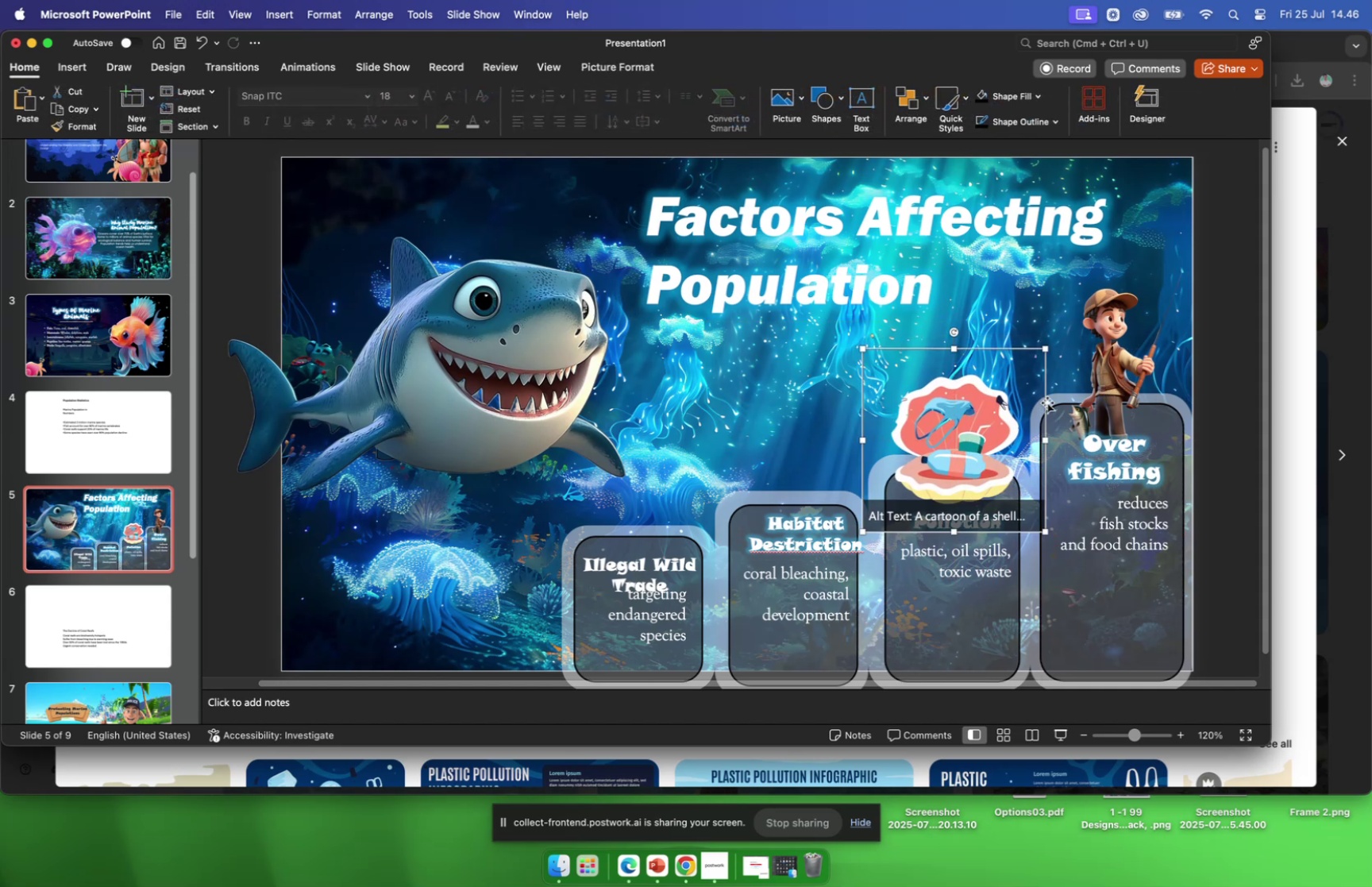 
left_click([794, 554])
 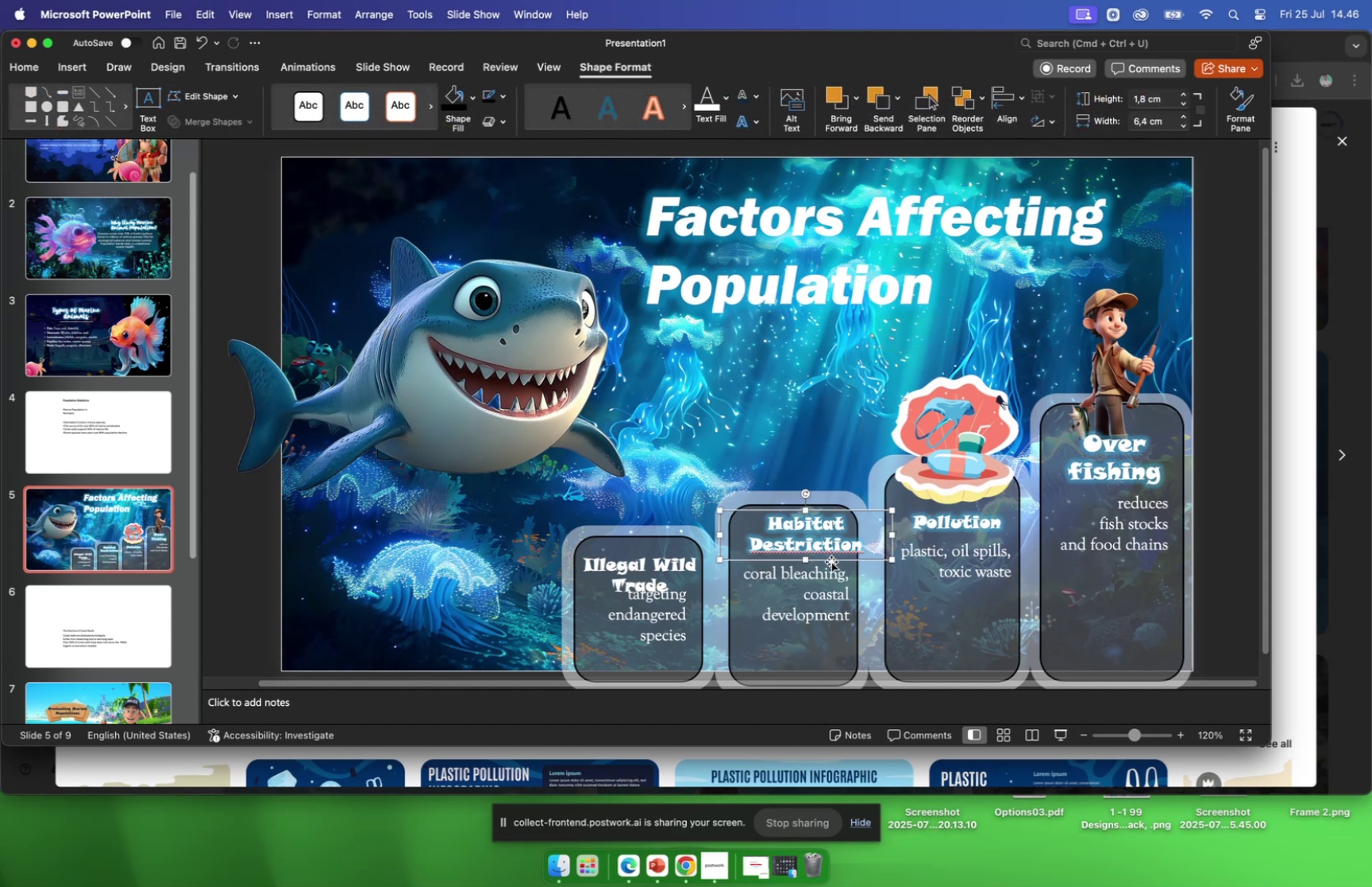 
left_click_drag(start_coordinate=[831, 561], to_coordinate=[817, 559])
 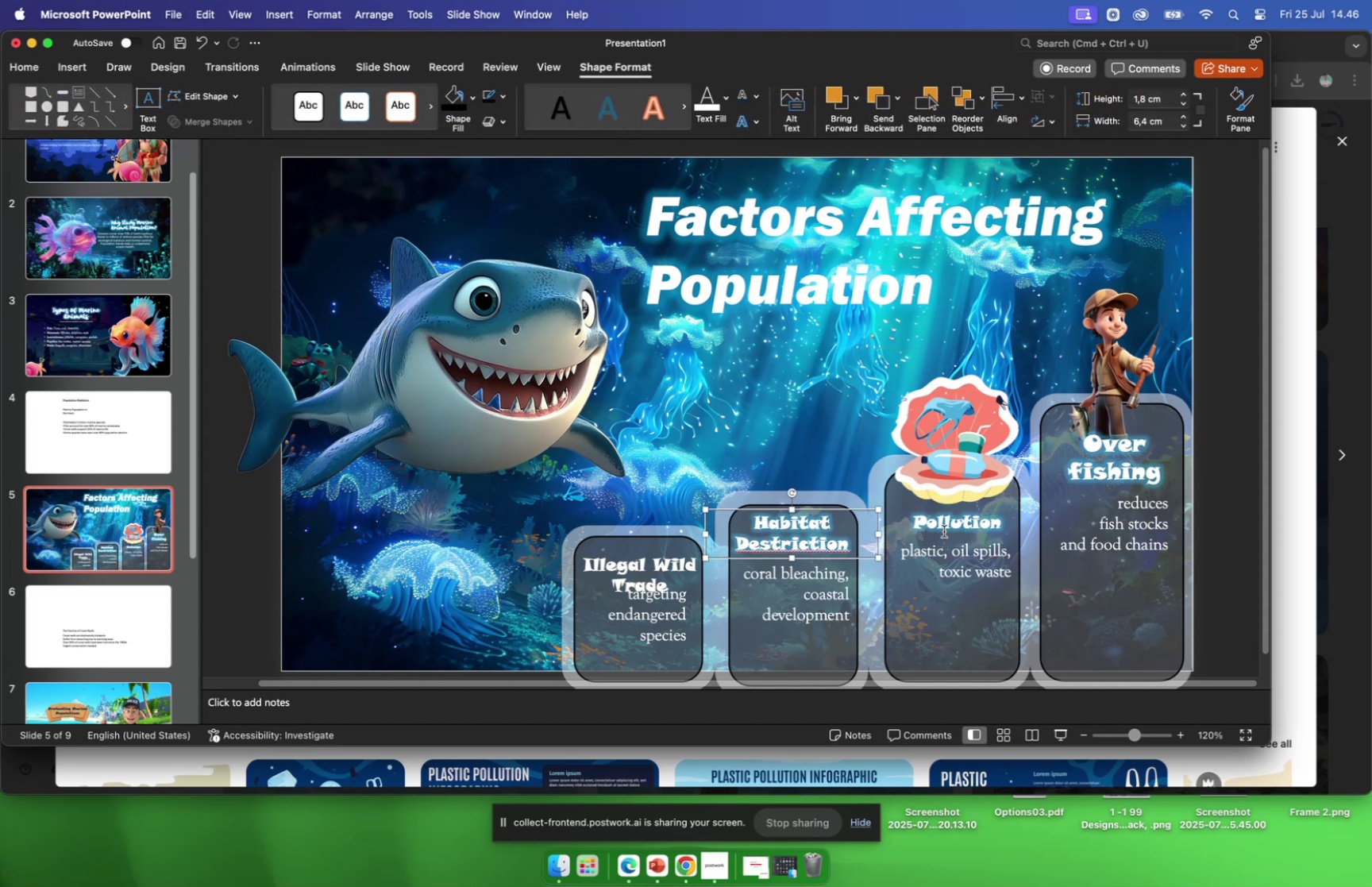 
left_click([944, 530])
 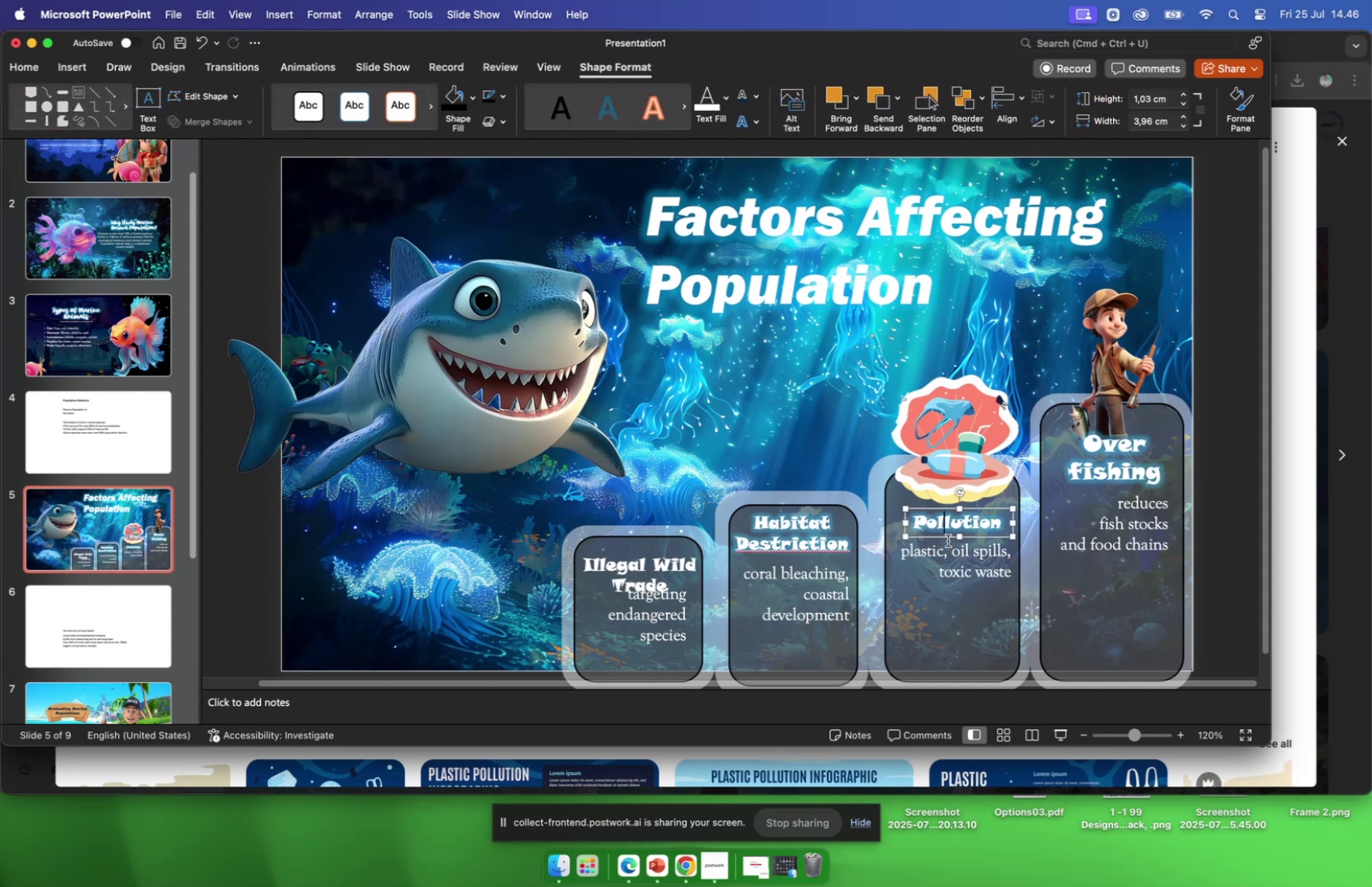 
left_click([948, 540])
 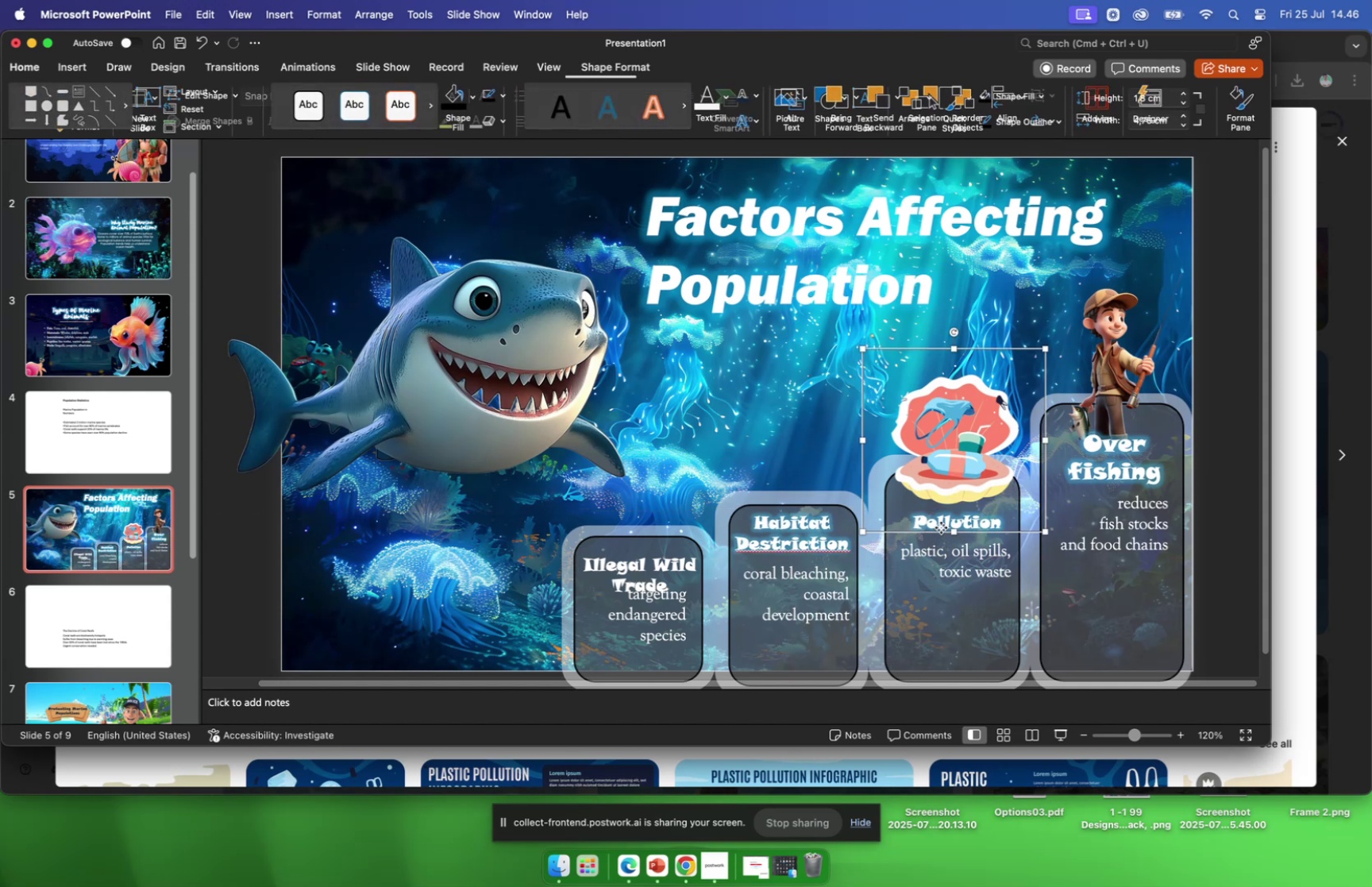 
left_click([941, 526])
 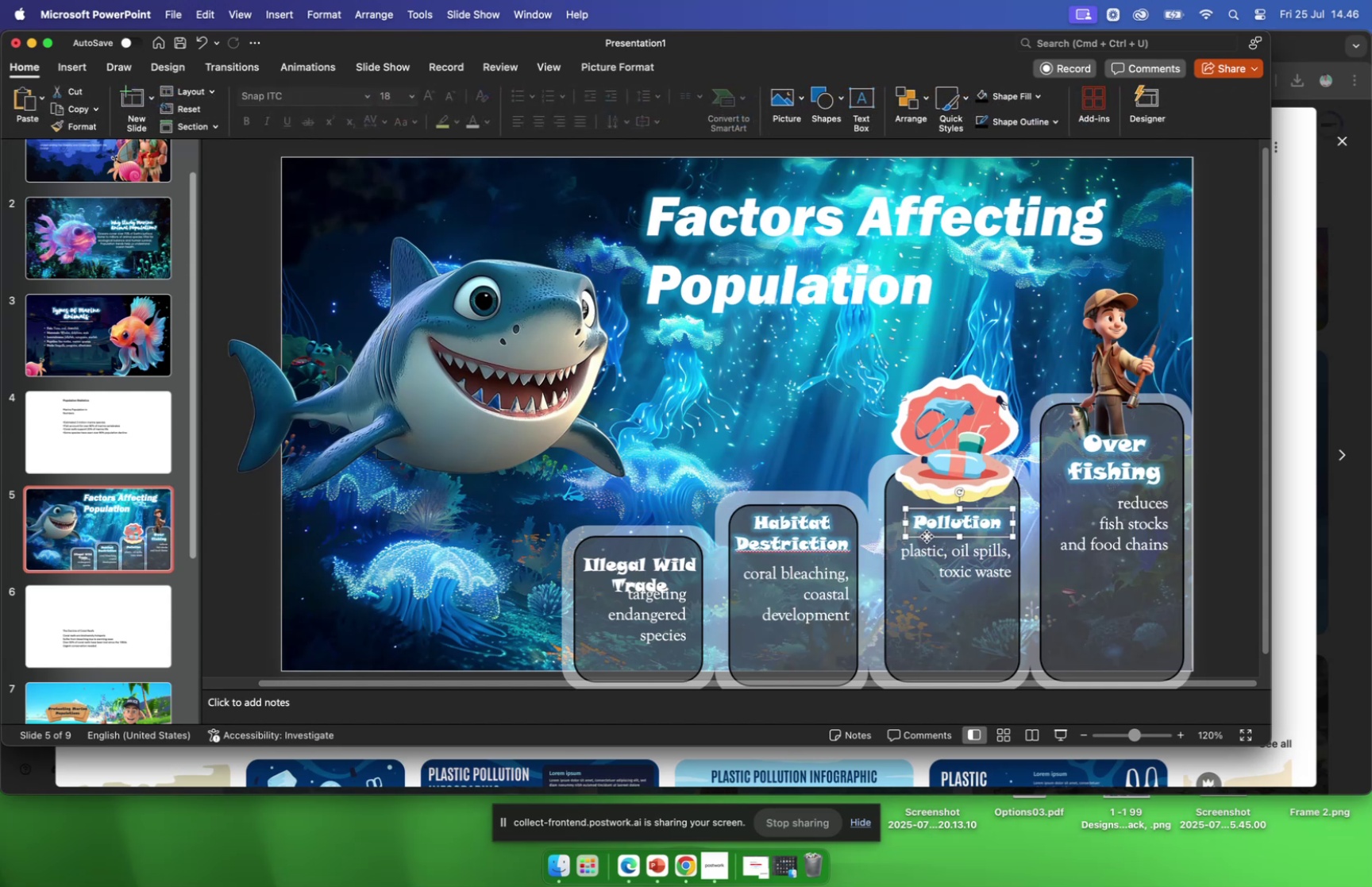 
left_click([927, 535])
 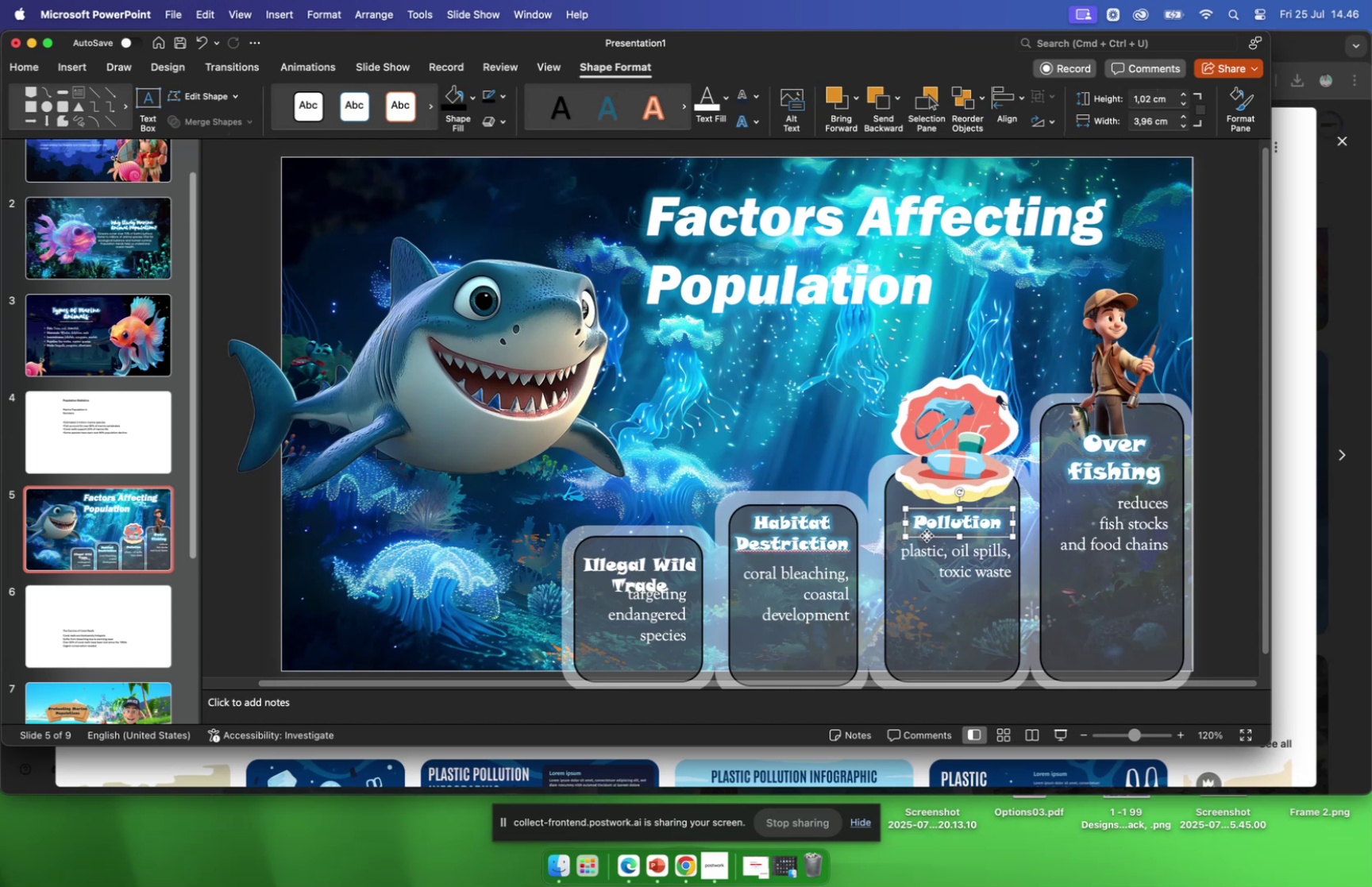 
left_click([927, 534])
 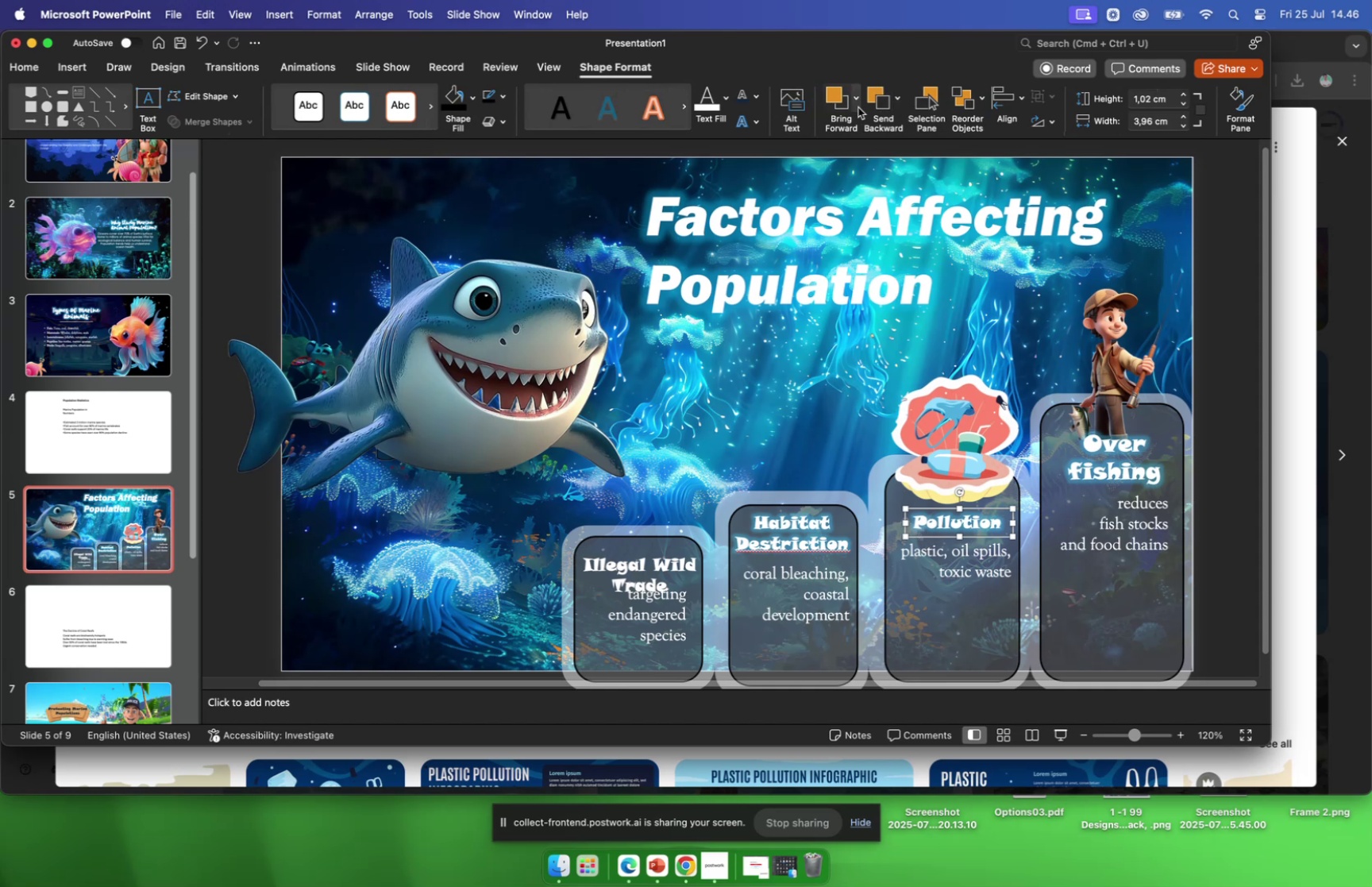 
left_click([858, 107])
 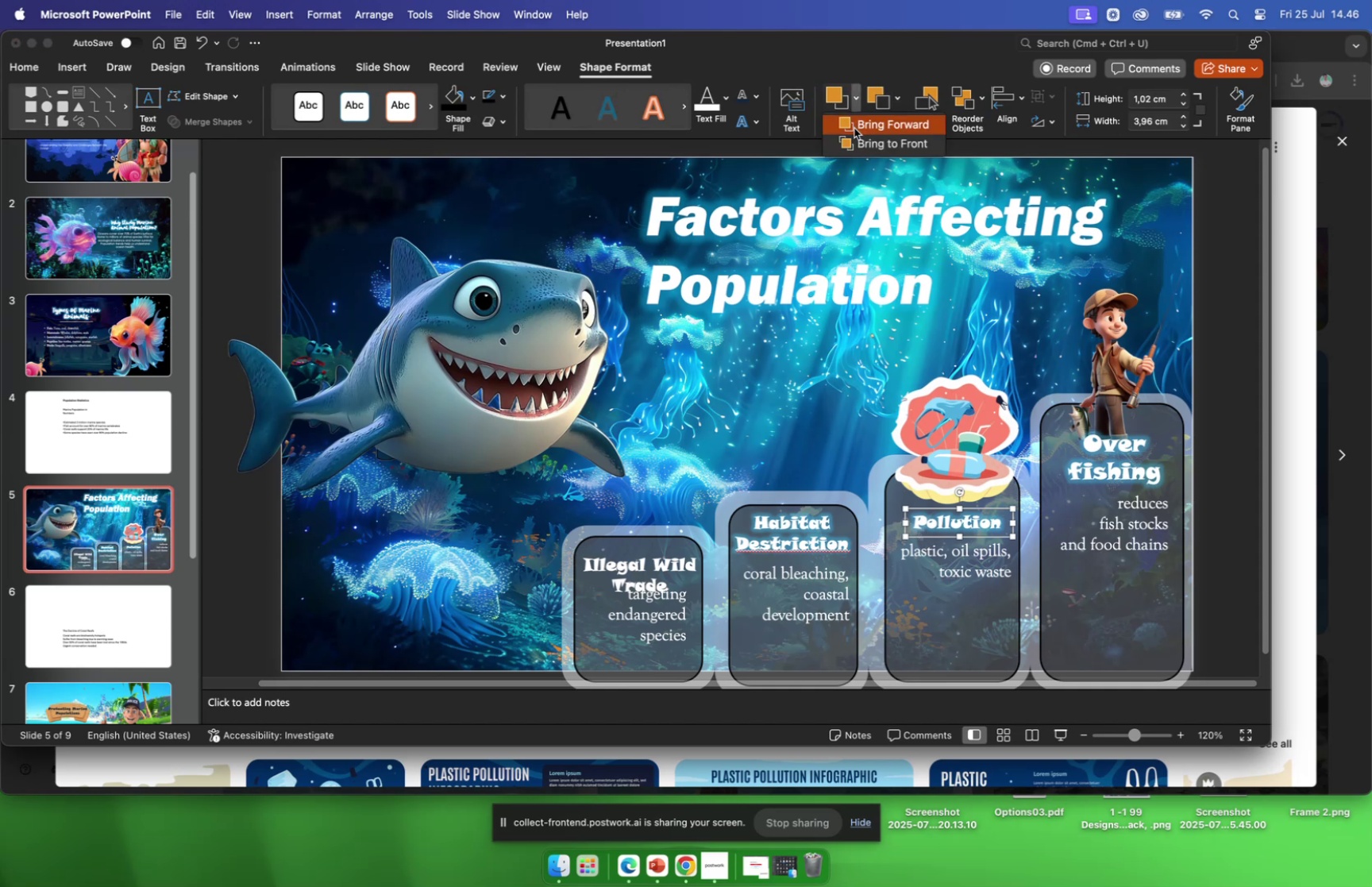 
left_click([854, 128])
 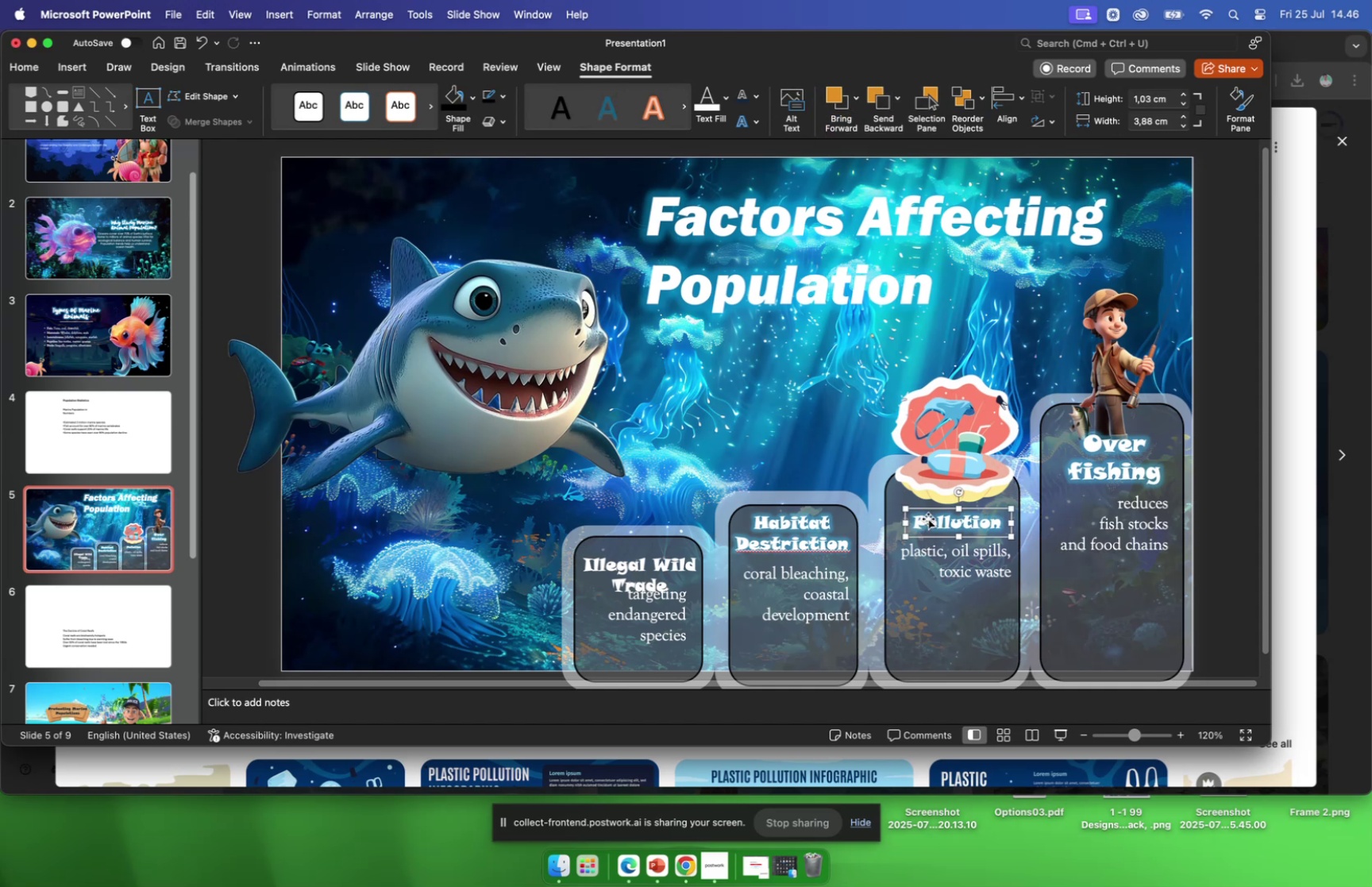 
double_click([926, 523])
 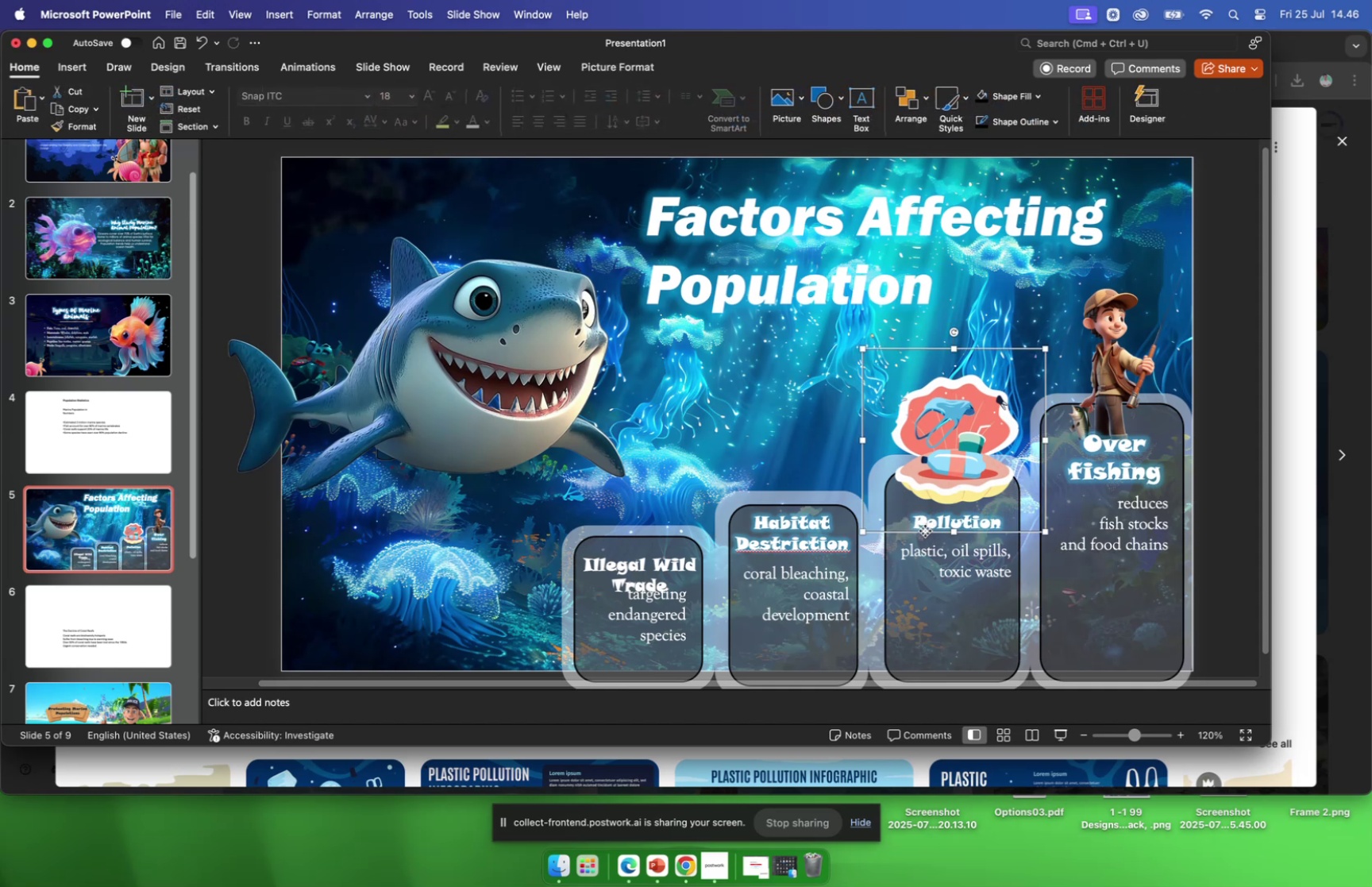 
triple_click([925, 530])
 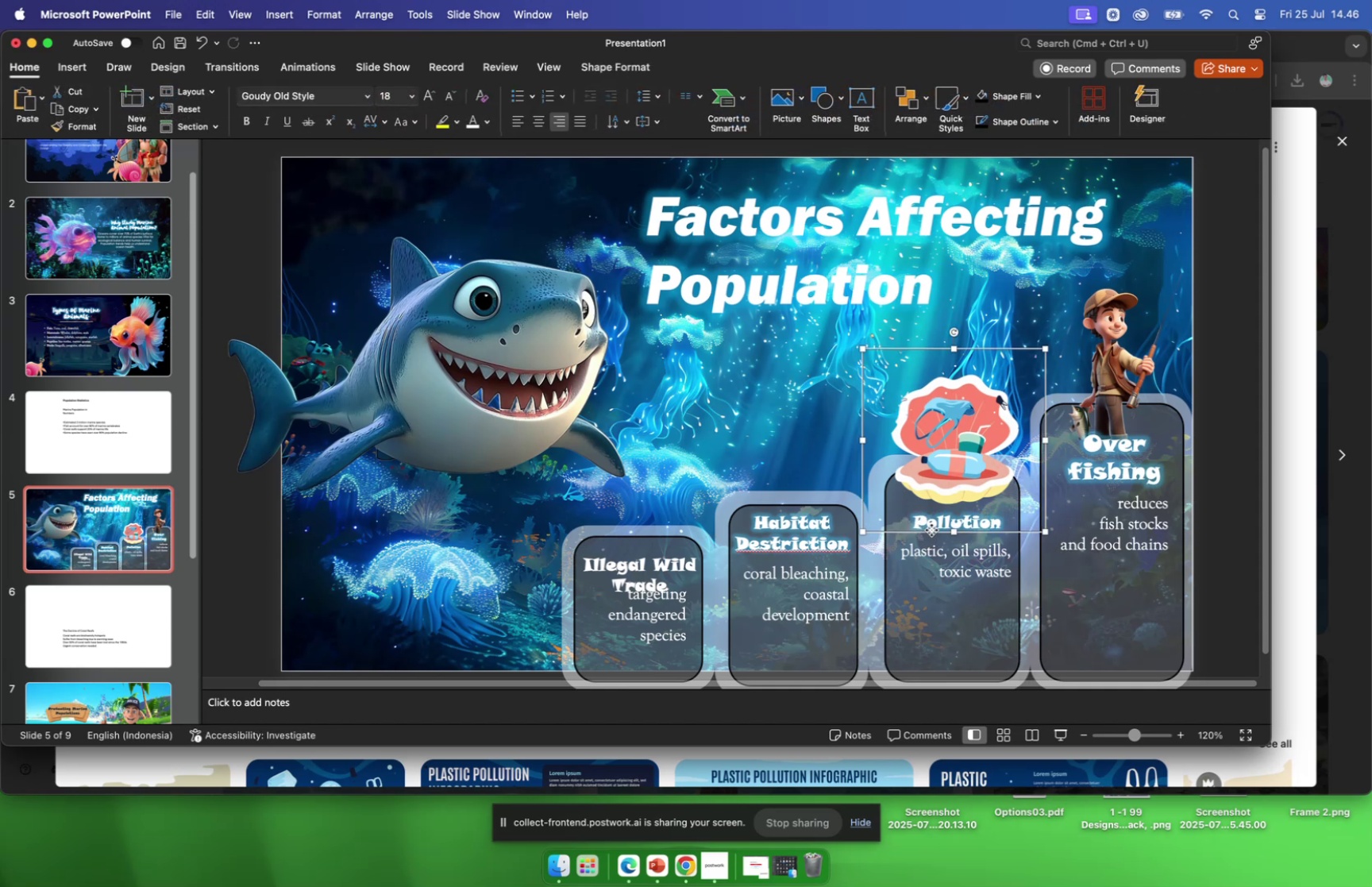 
triple_click([931, 529])
 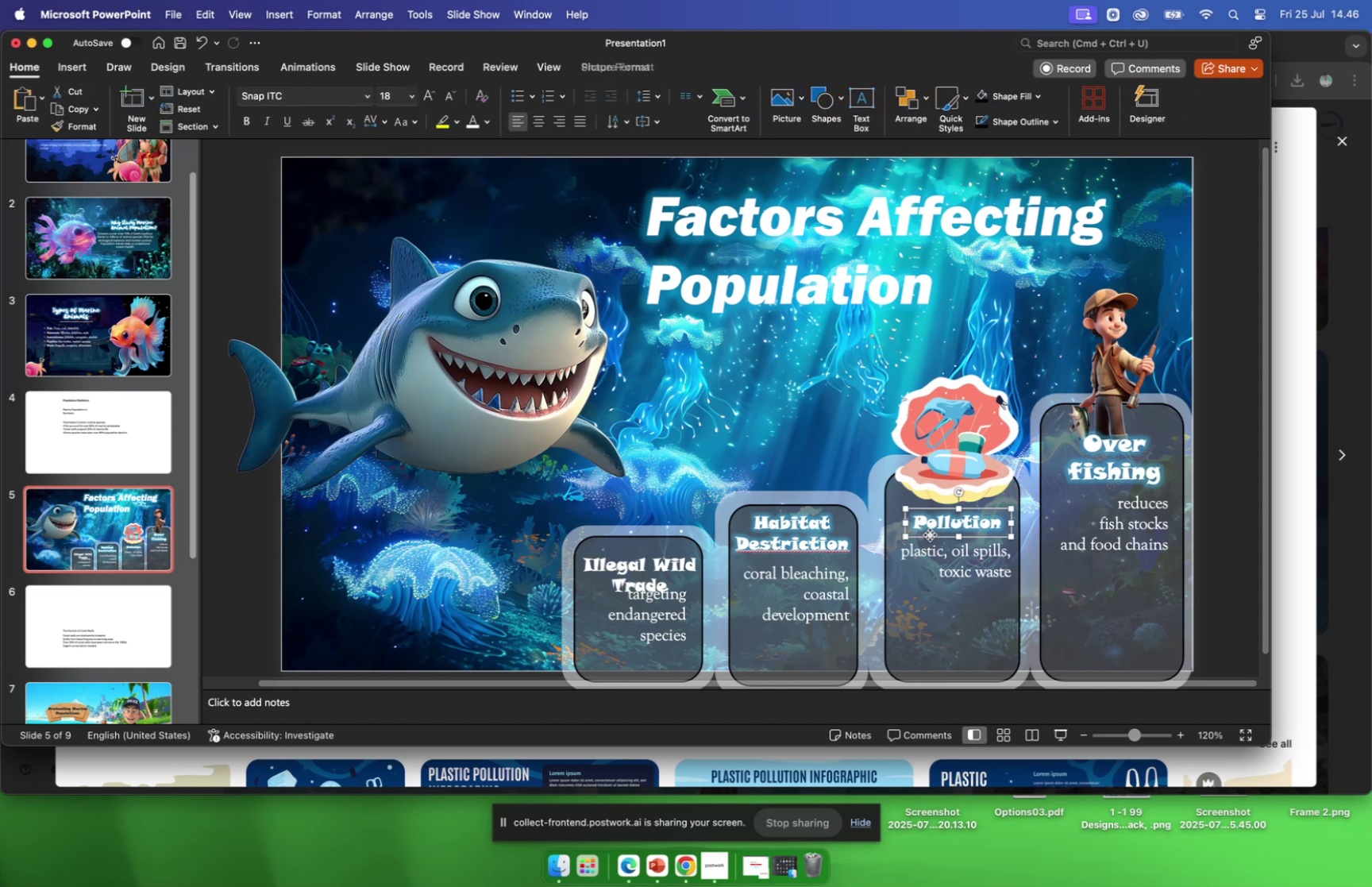 
triple_click([930, 534])
 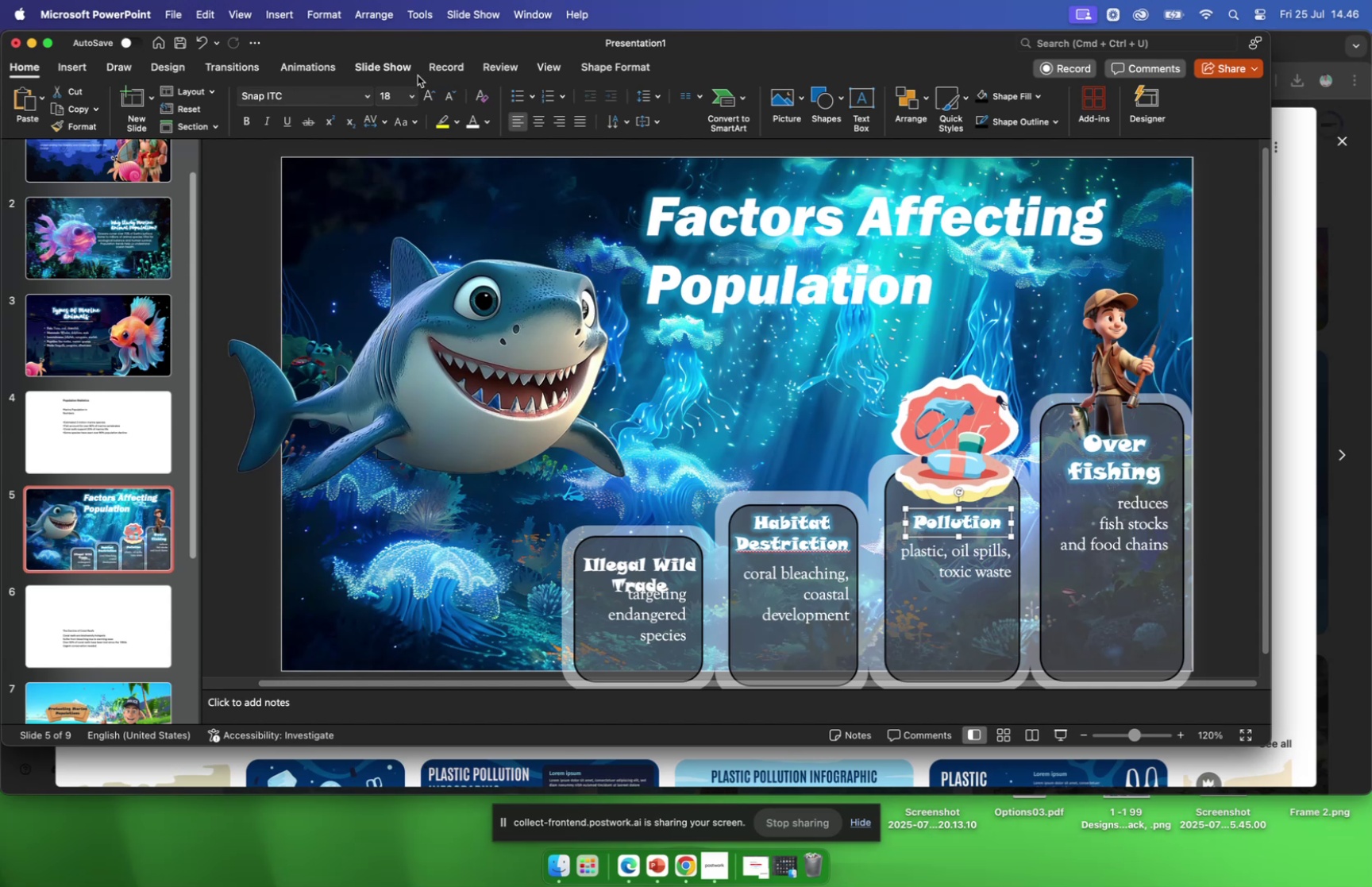 
left_click([414, 97])
 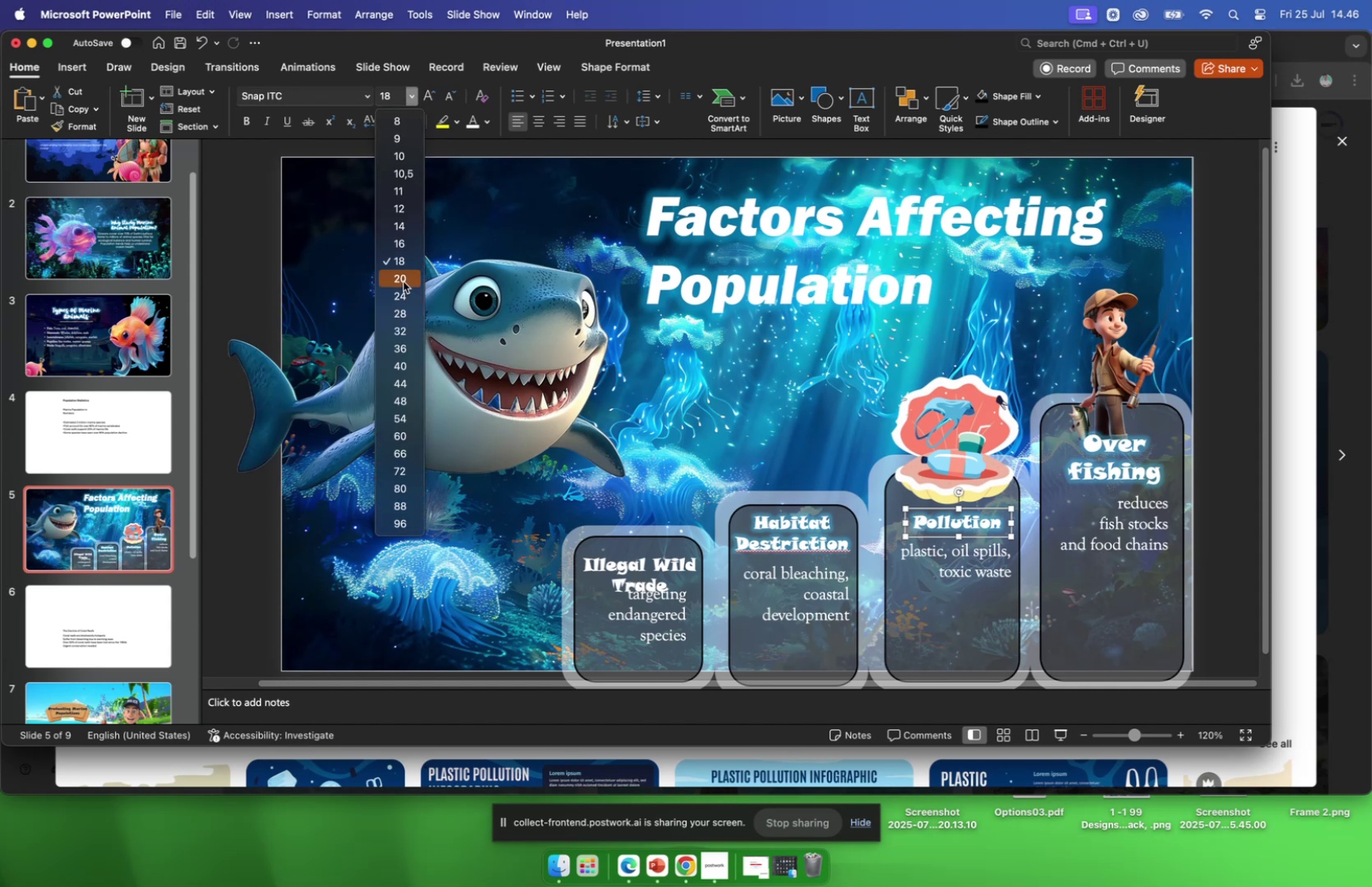 
left_click([403, 281])
 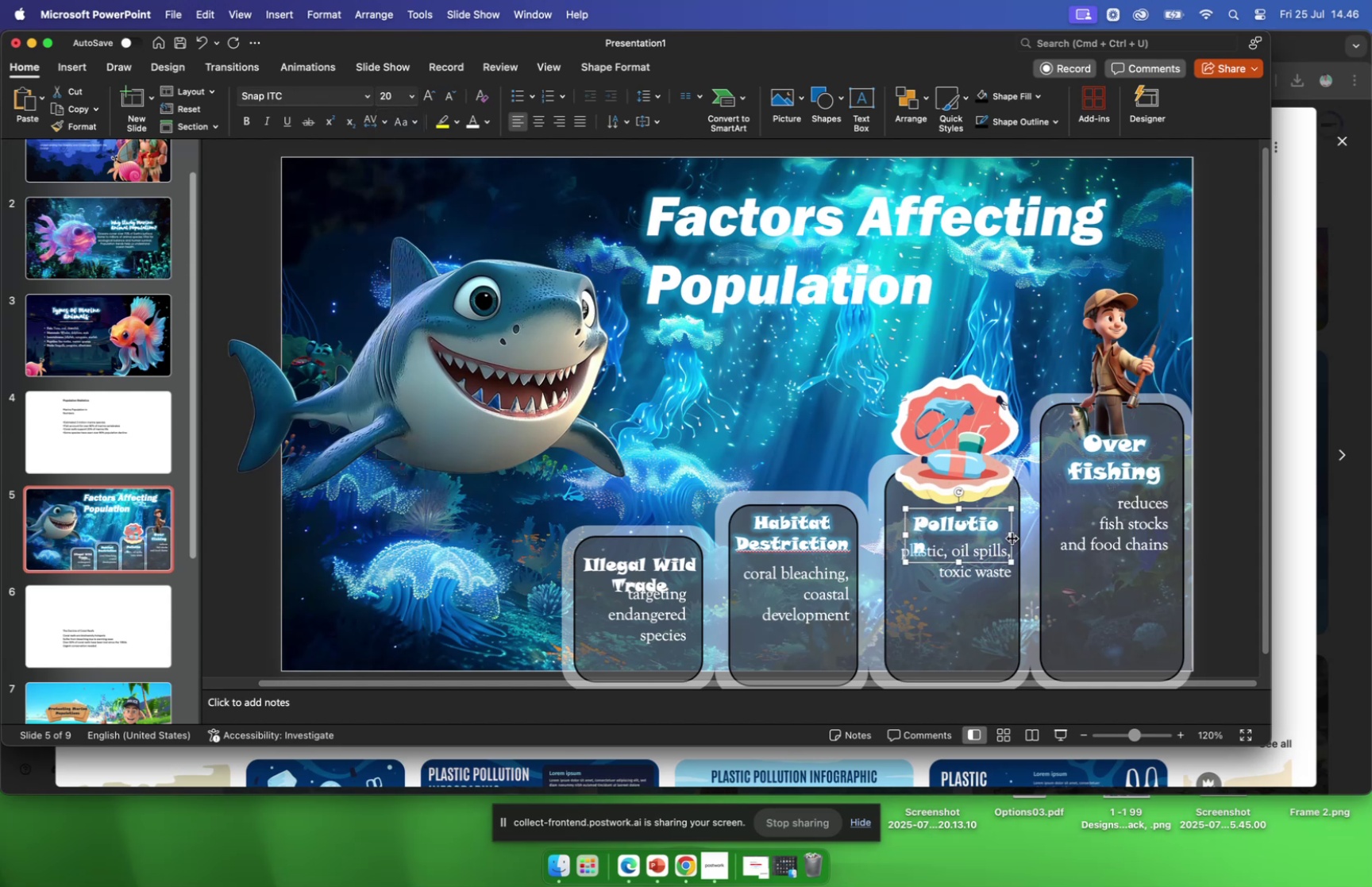 
left_click_drag(start_coordinate=[1009, 535], to_coordinate=[1021, 534])
 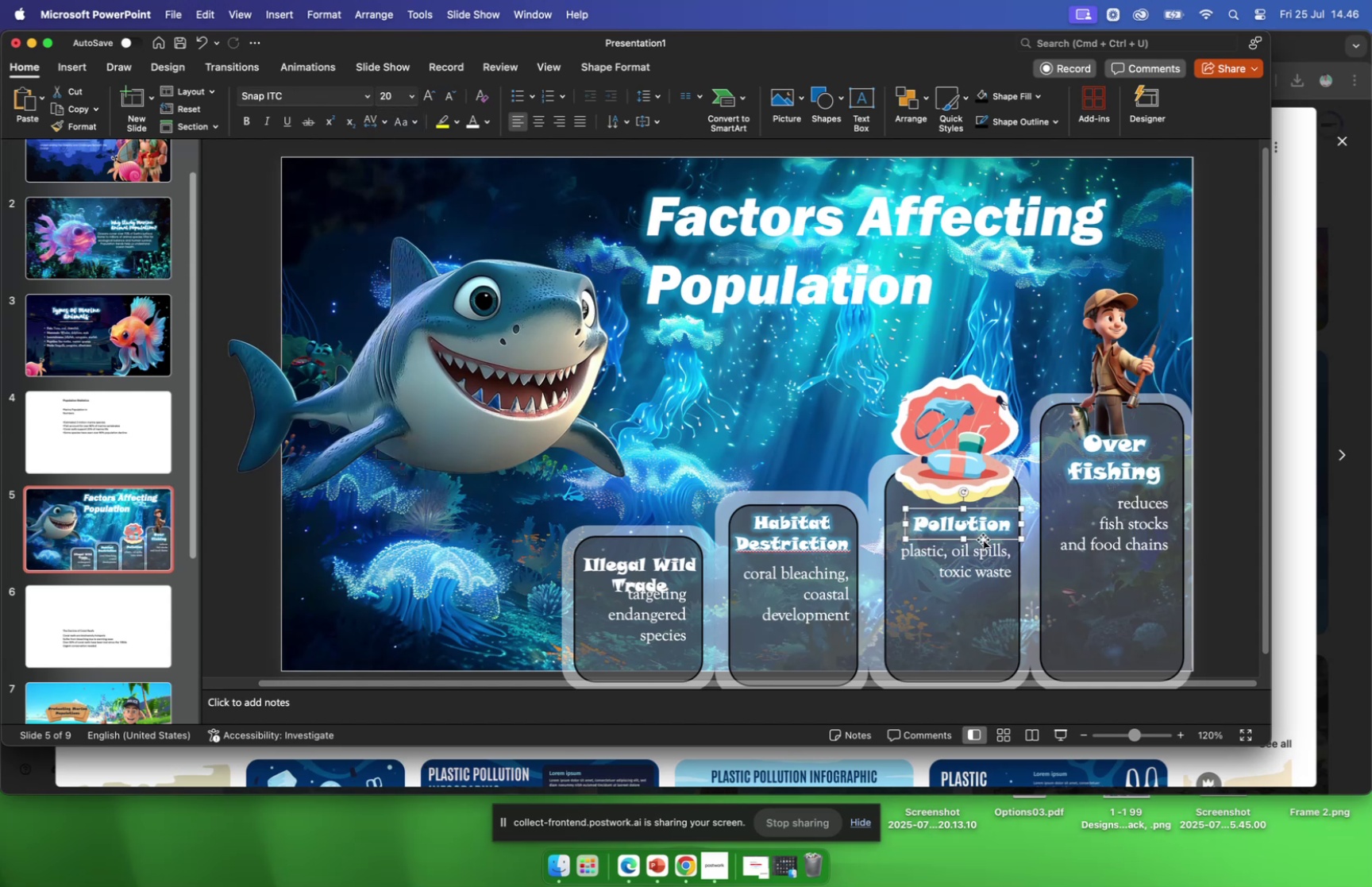 
left_click_drag(start_coordinate=[983, 538], to_coordinate=[975, 538])
 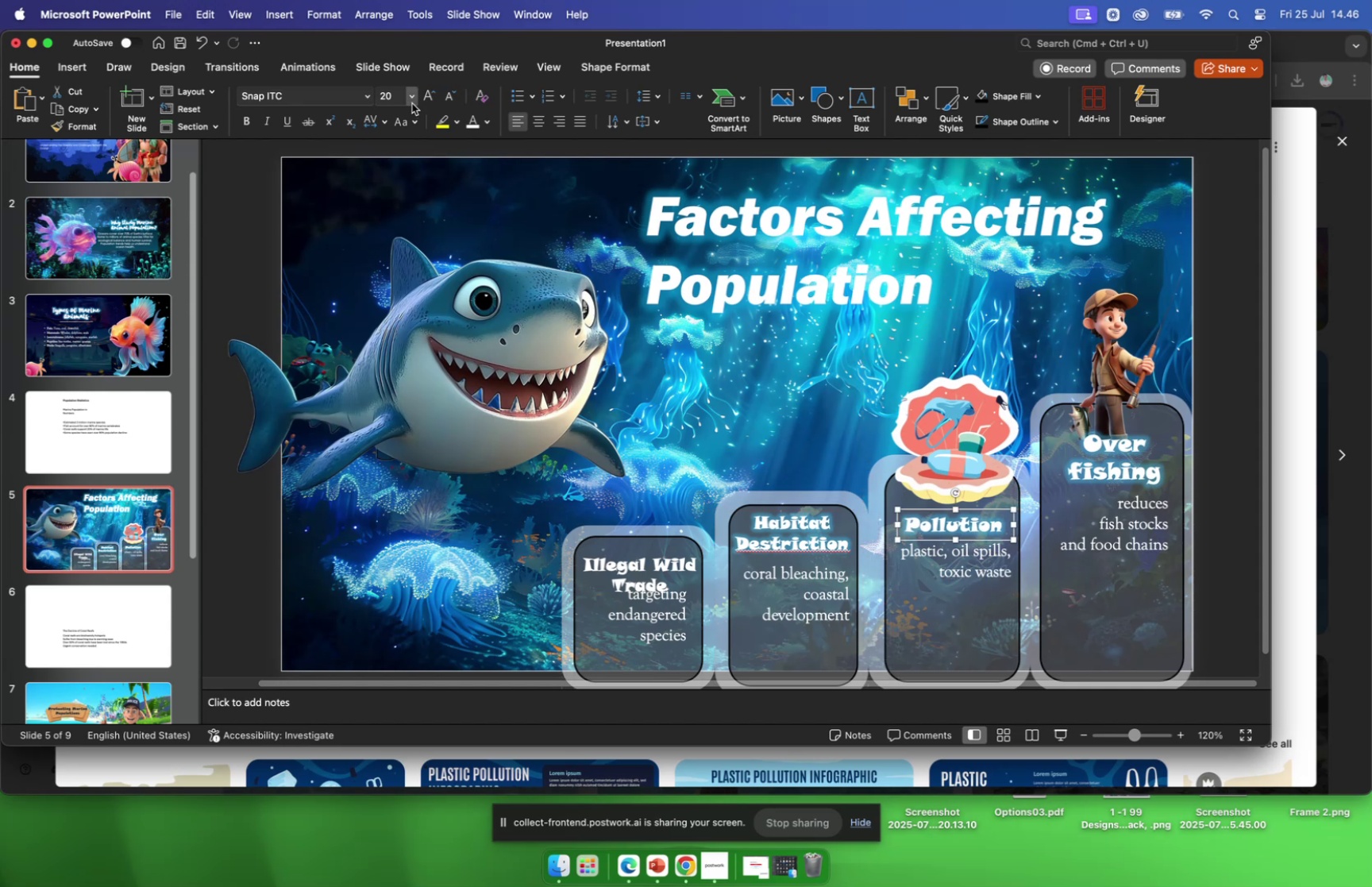 
left_click([413, 99])
 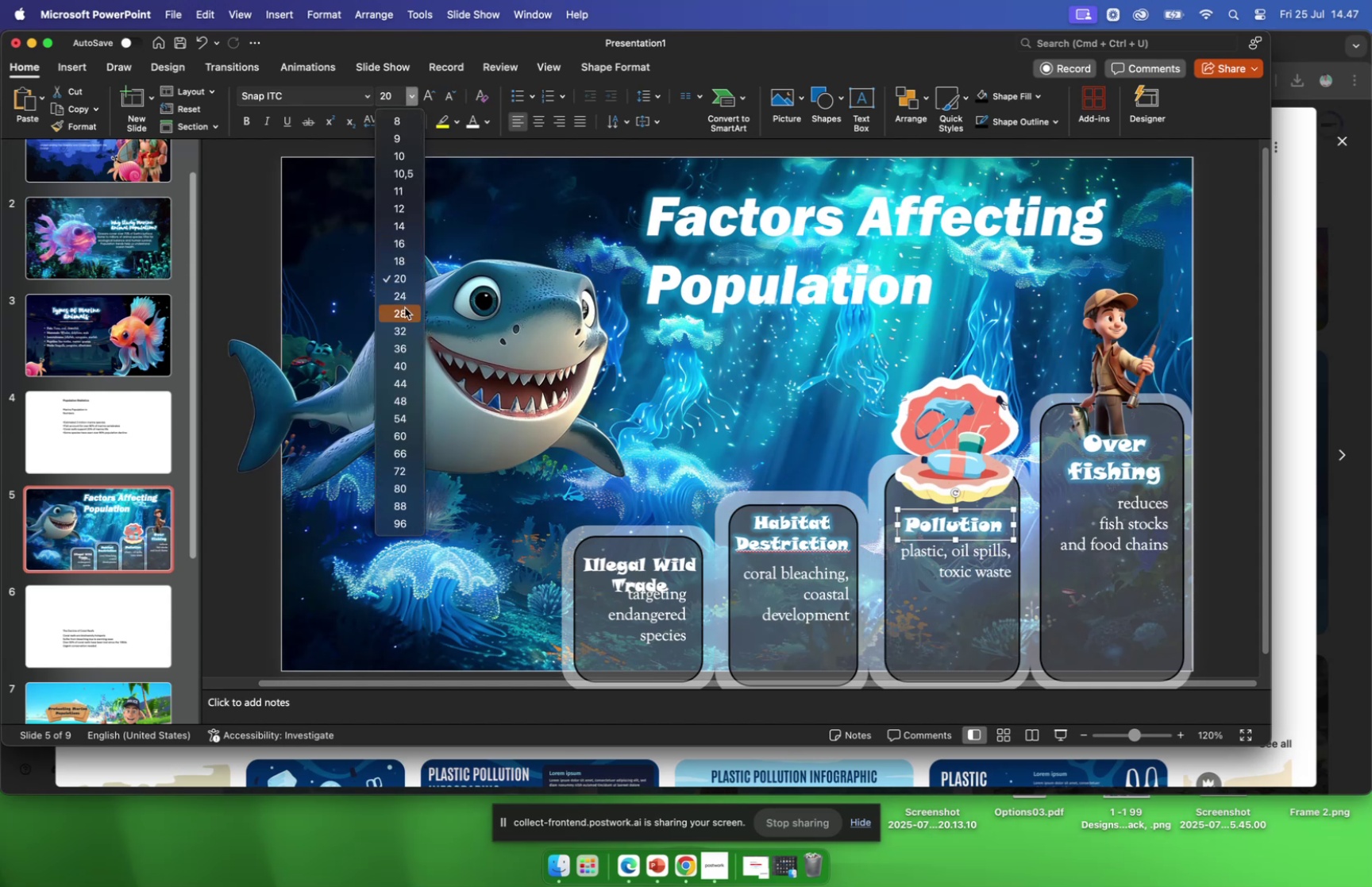 
left_click([405, 307])
 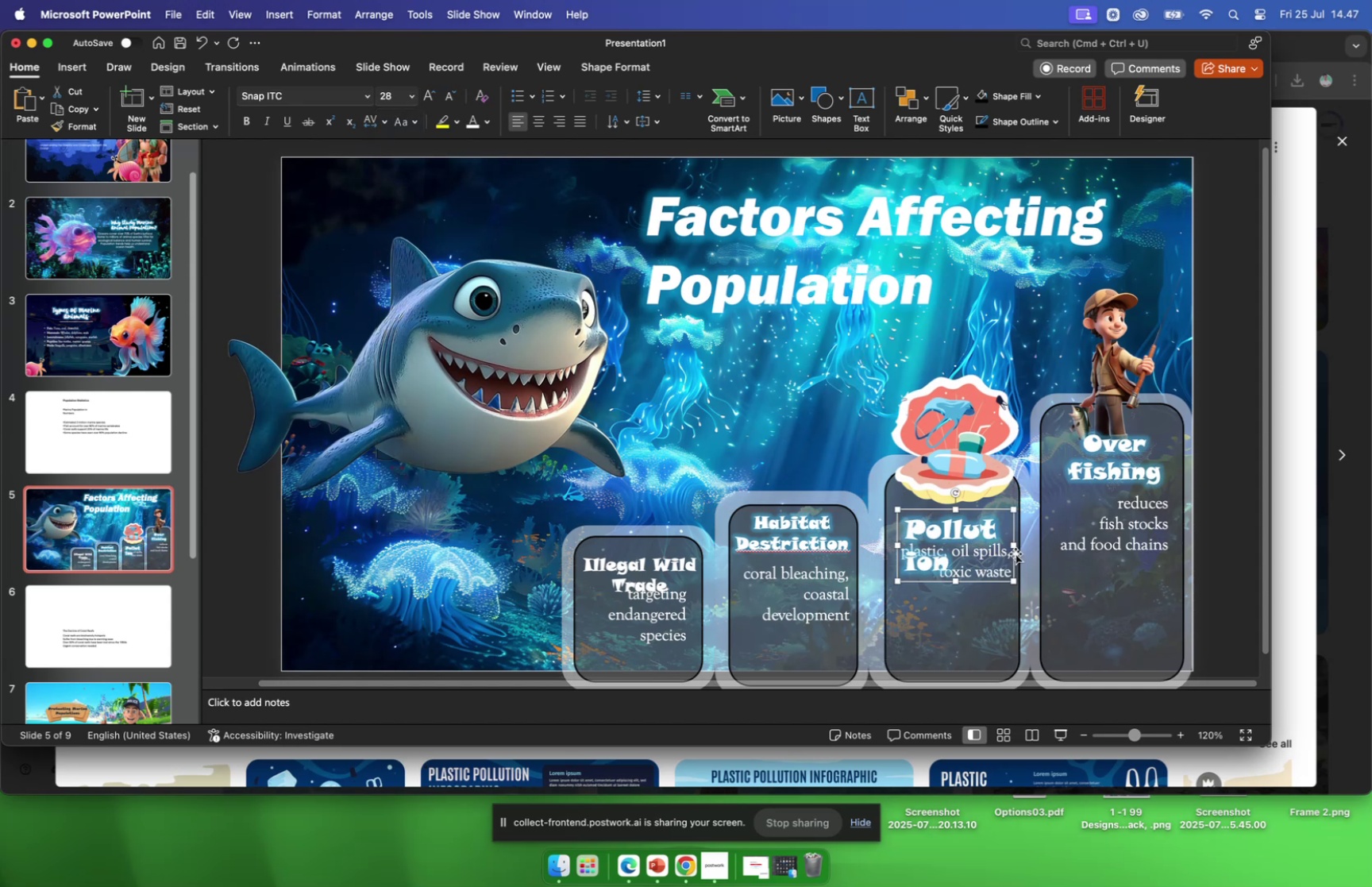 
left_click_drag(start_coordinate=[1013, 545], to_coordinate=[1052, 543])
 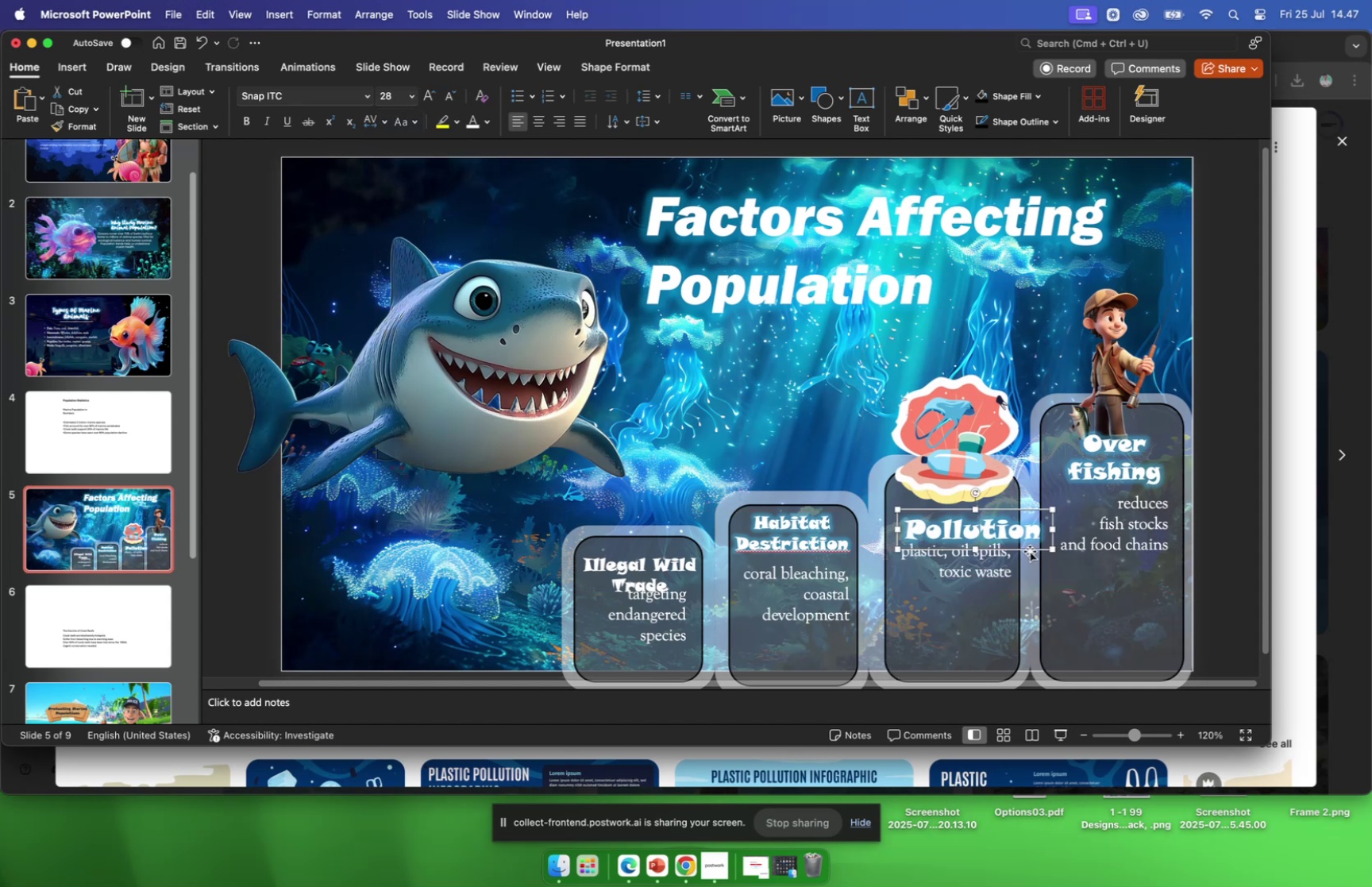 
left_click_drag(start_coordinate=[1029, 549], to_coordinate=[1010, 541])
 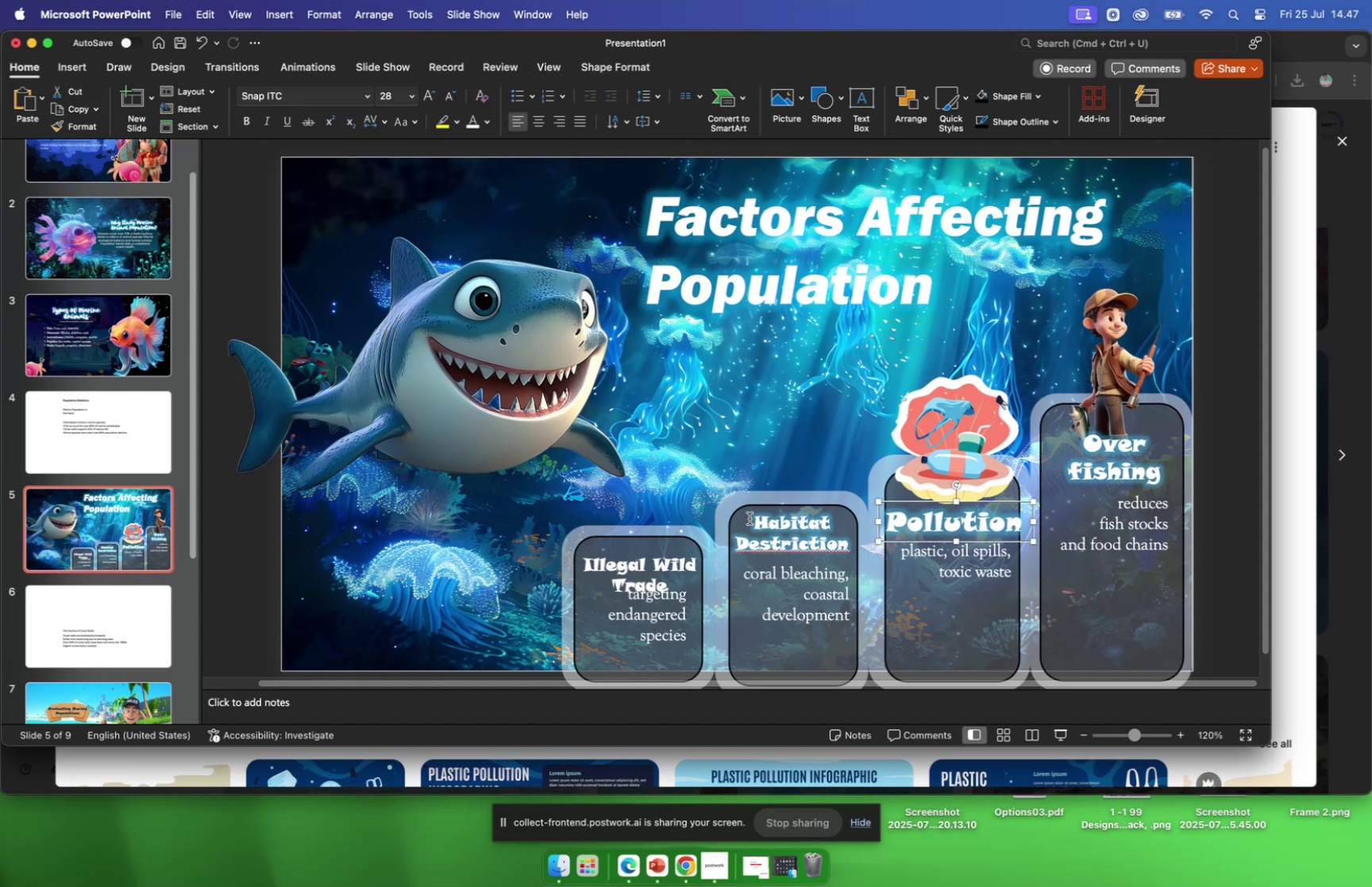 
left_click_drag(start_coordinate=[750, 518], to_coordinate=[854, 551])
 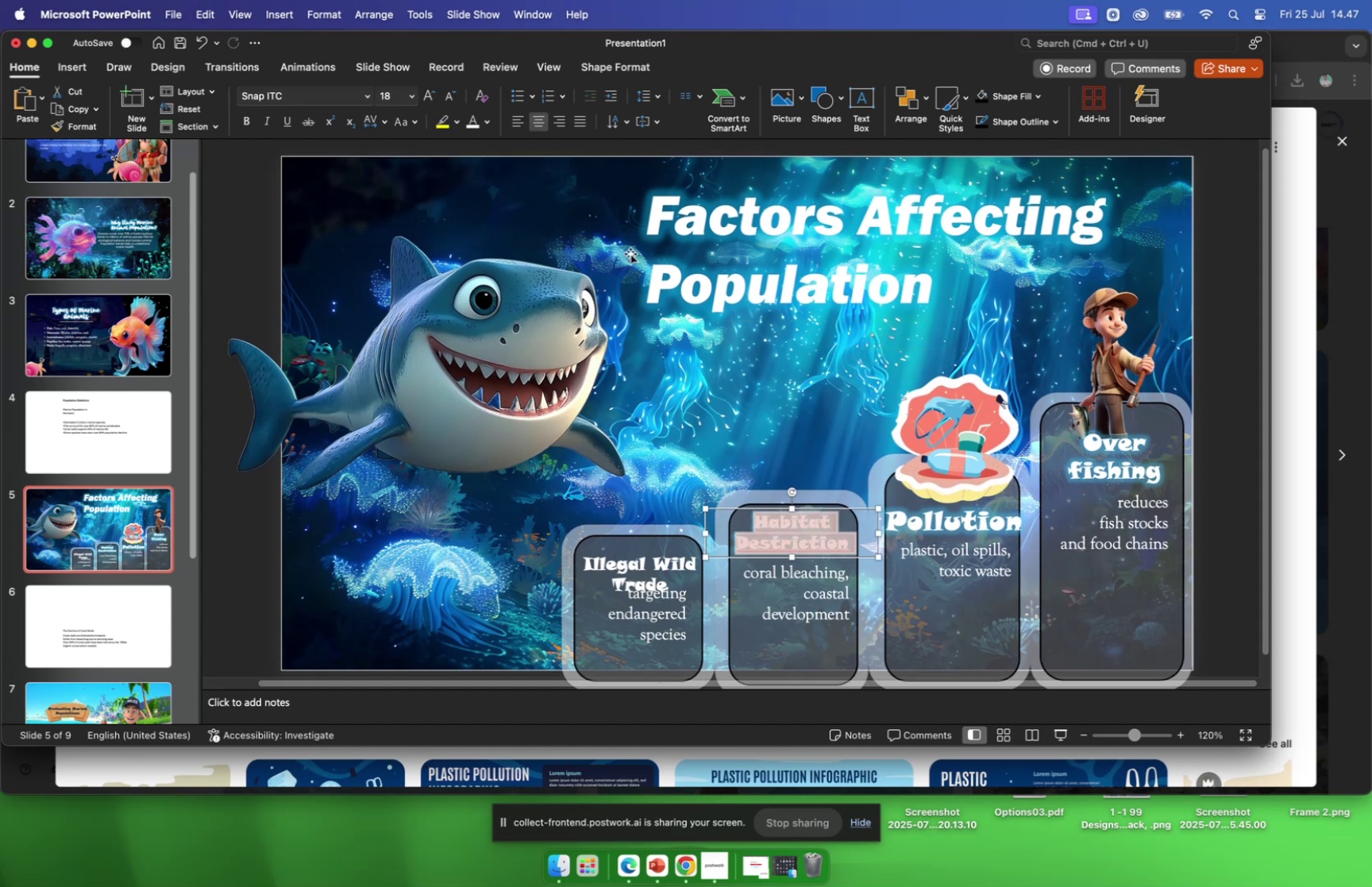 
scroll: coordinate [660, 264], scroll_direction: down, amount: 1.0
 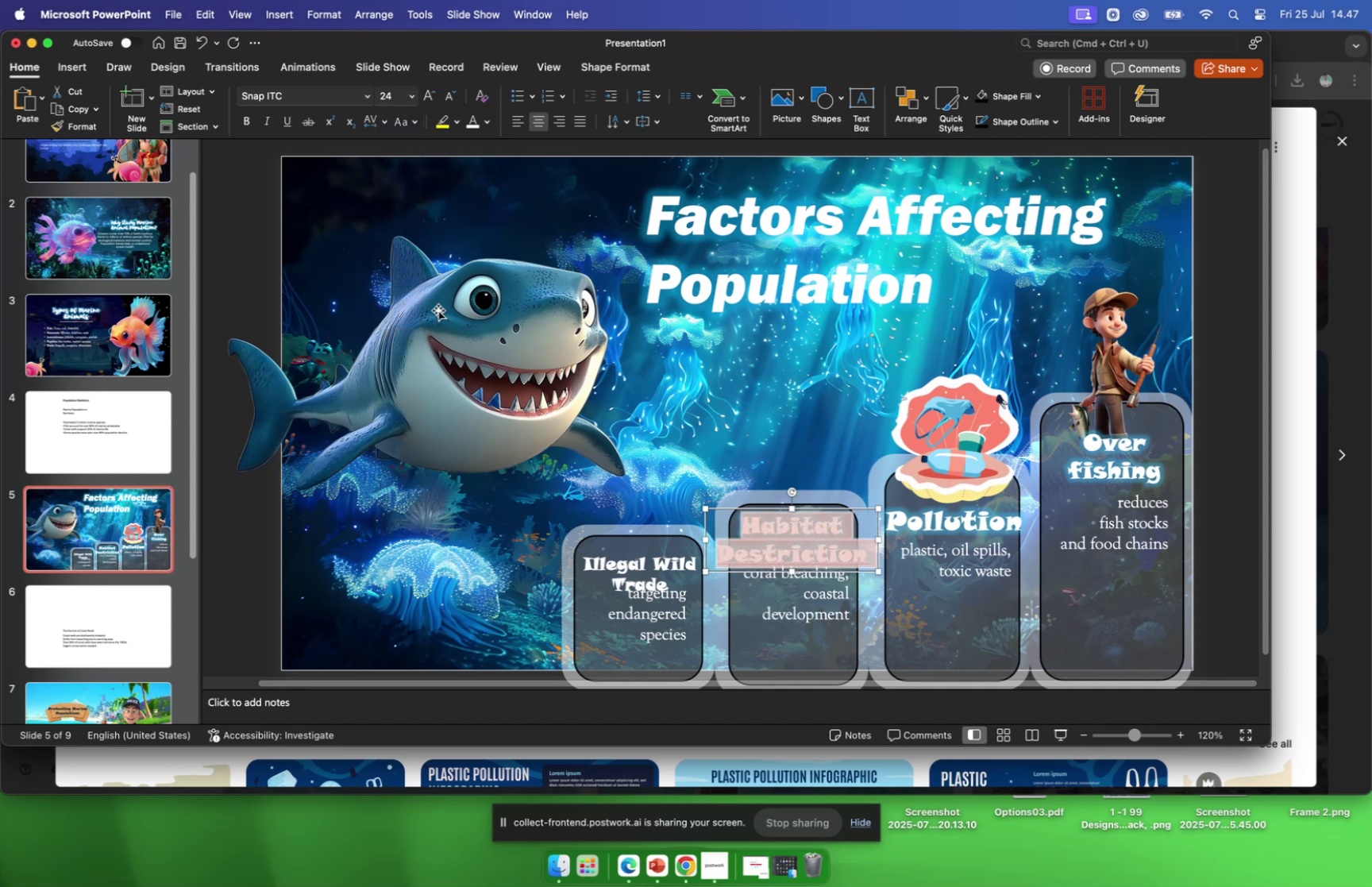 
wait(5.81)
 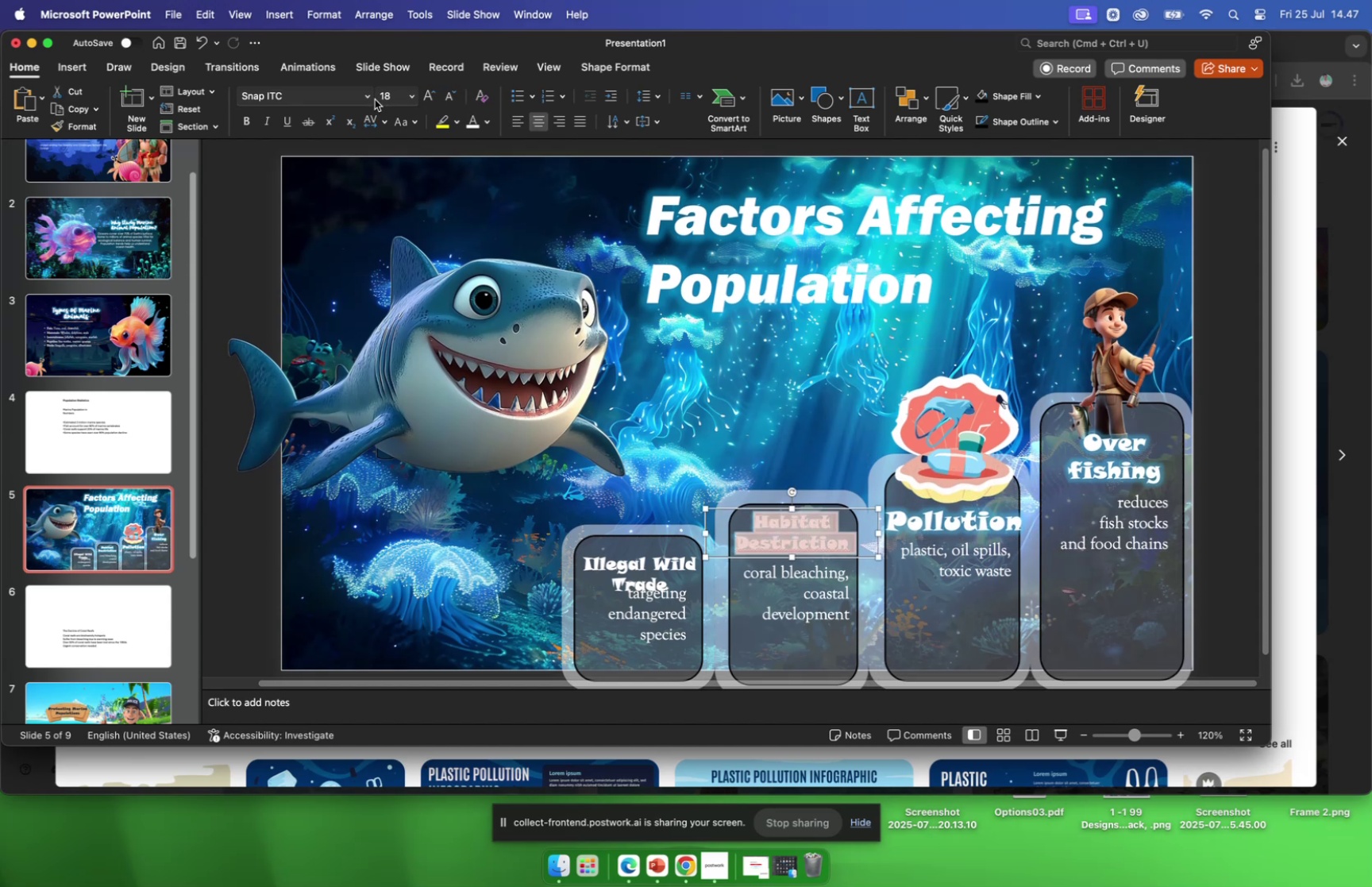 
left_click([417, 99])
 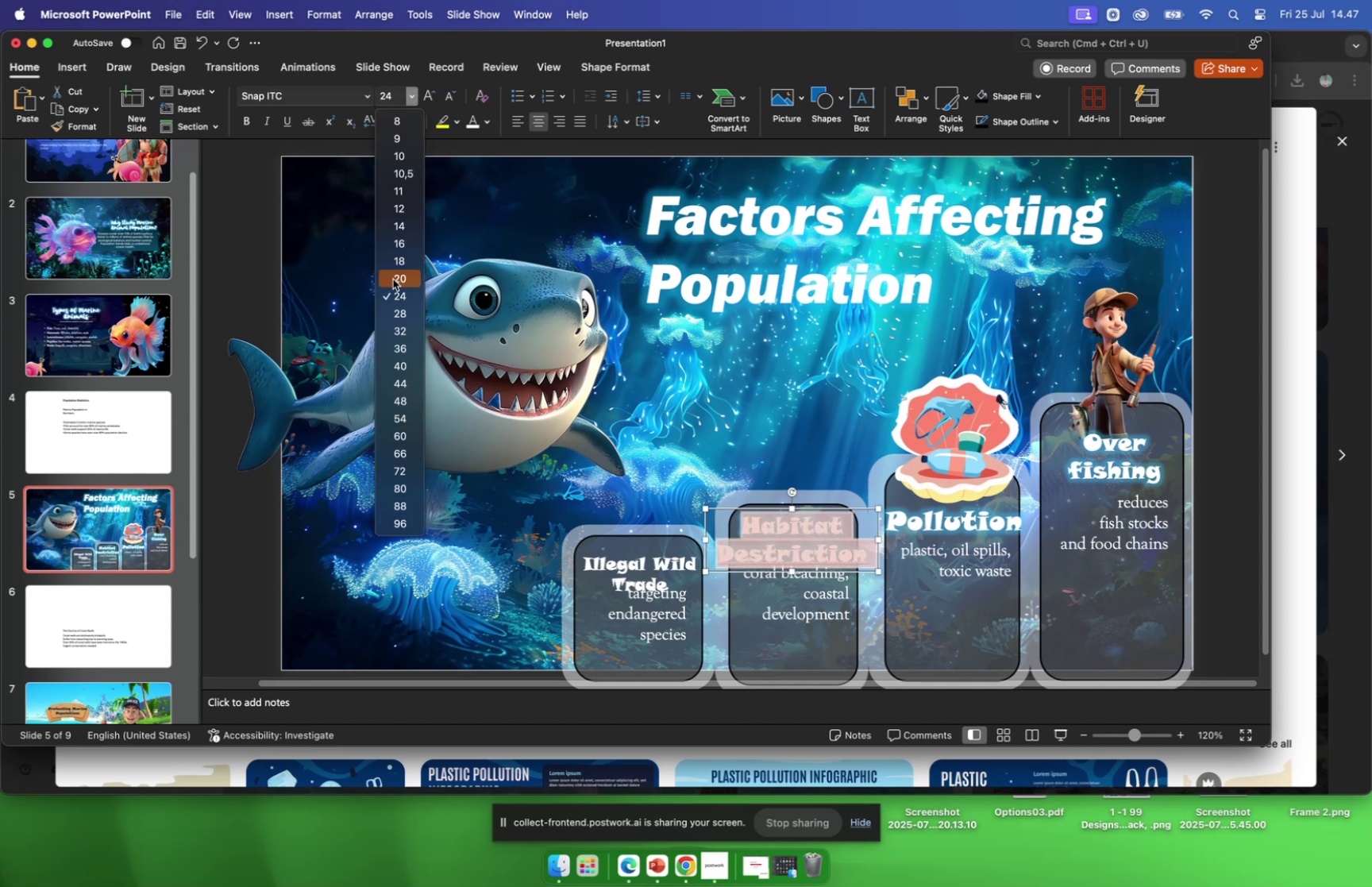 
left_click([393, 279])
 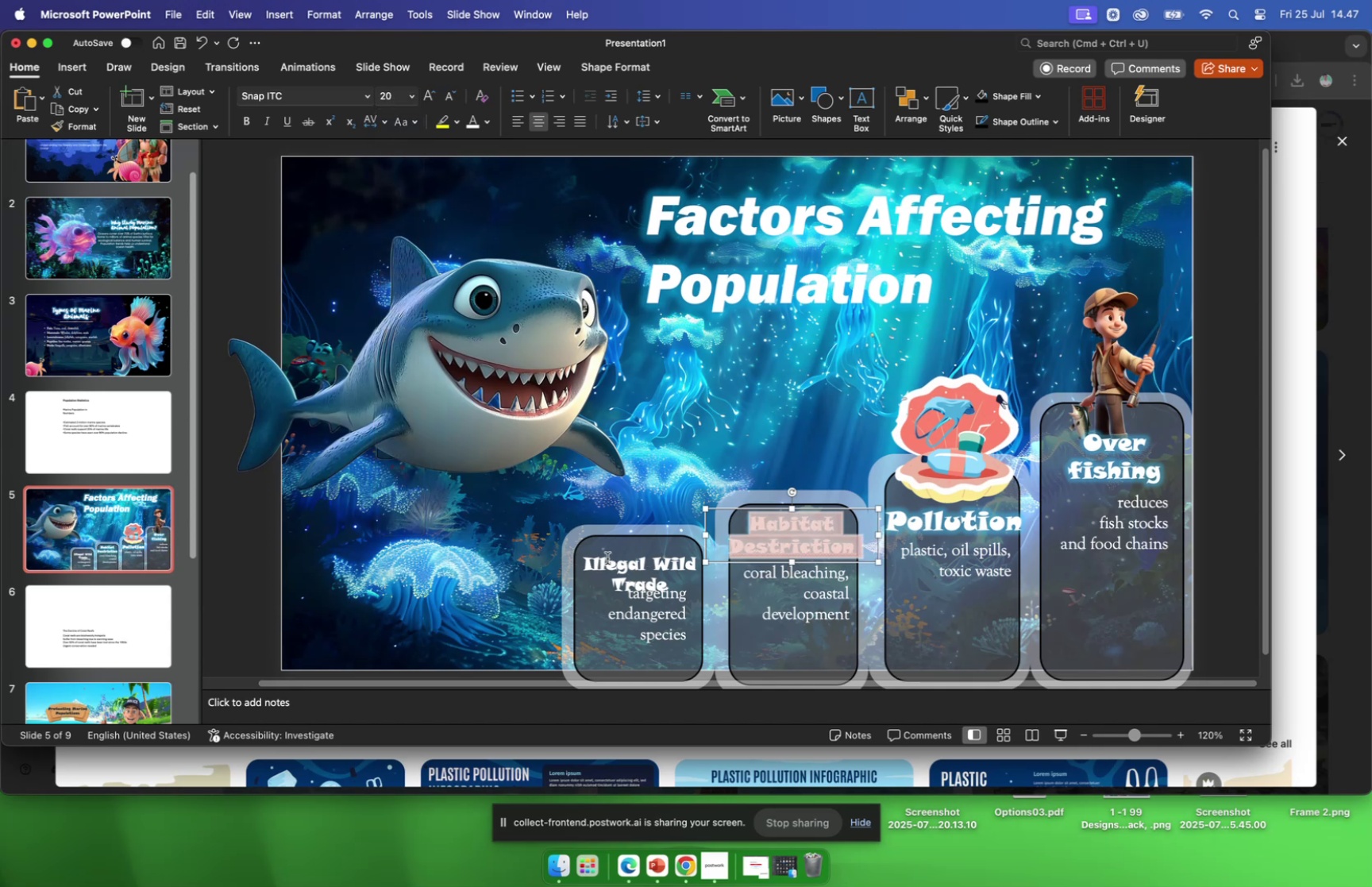 
left_click([586, 557])
 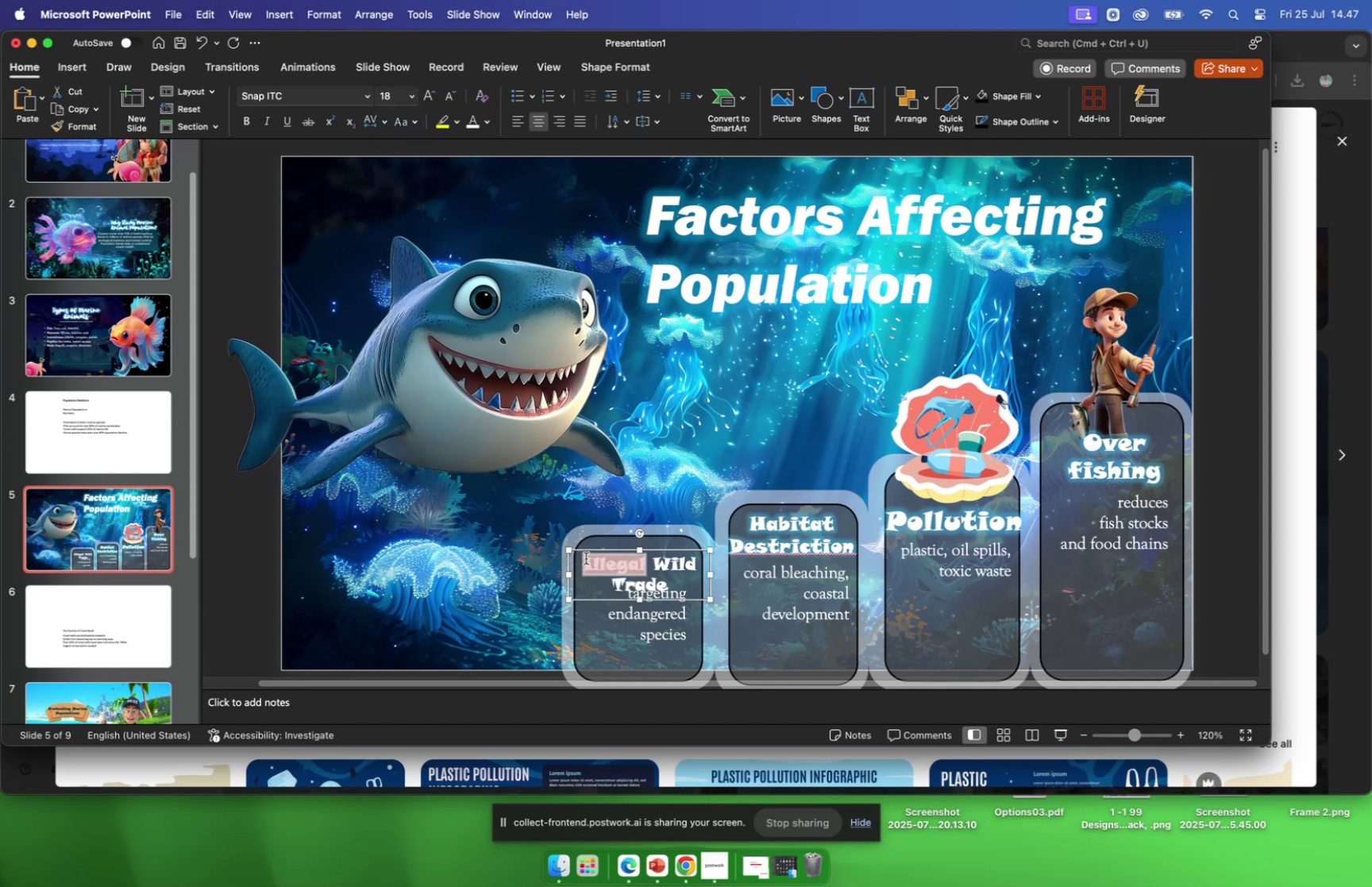 
left_click_drag(start_coordinate=[586, 557], to_coordinate=[665, 584])
 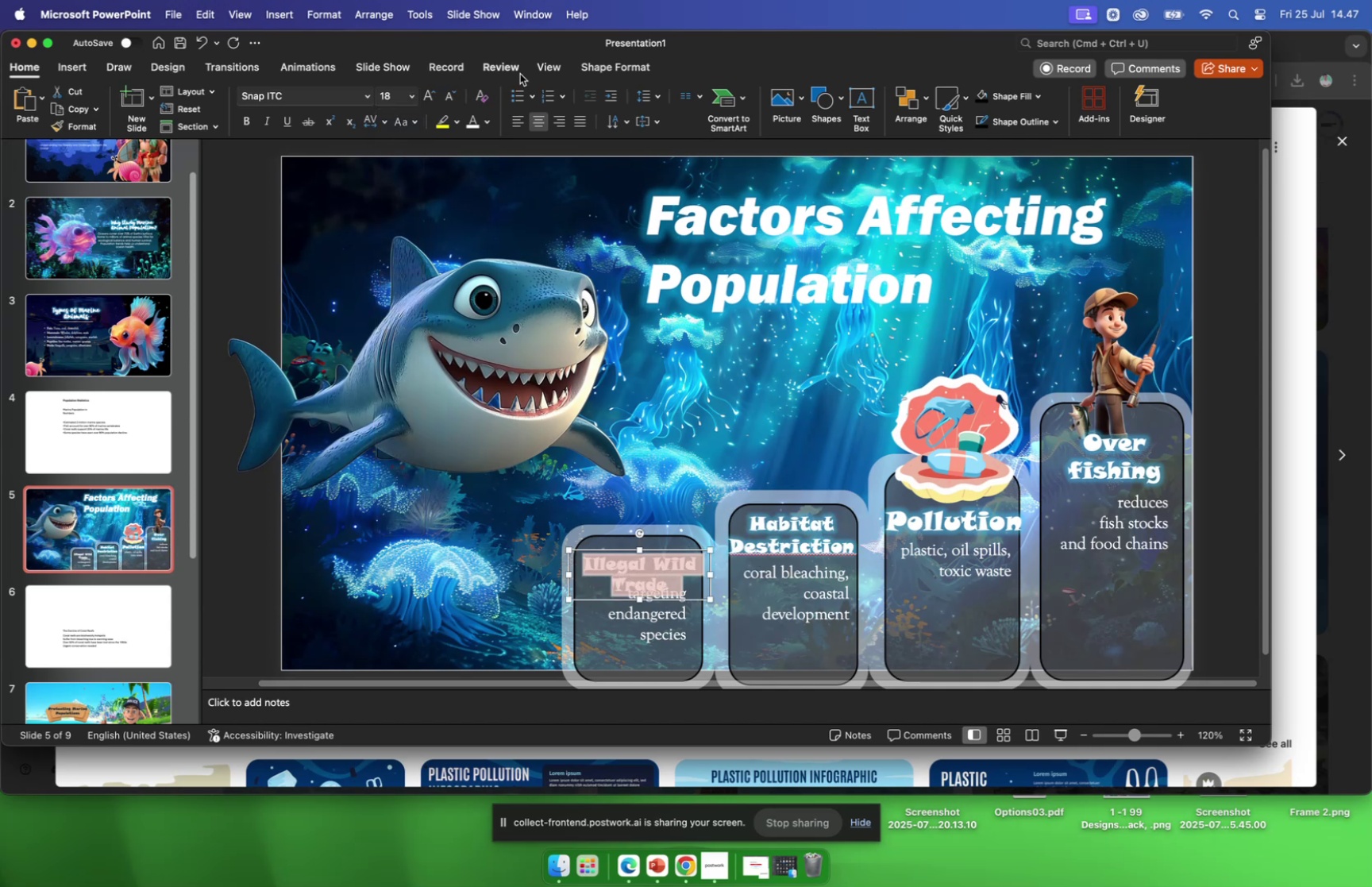 
mouse_move([642, 97])
 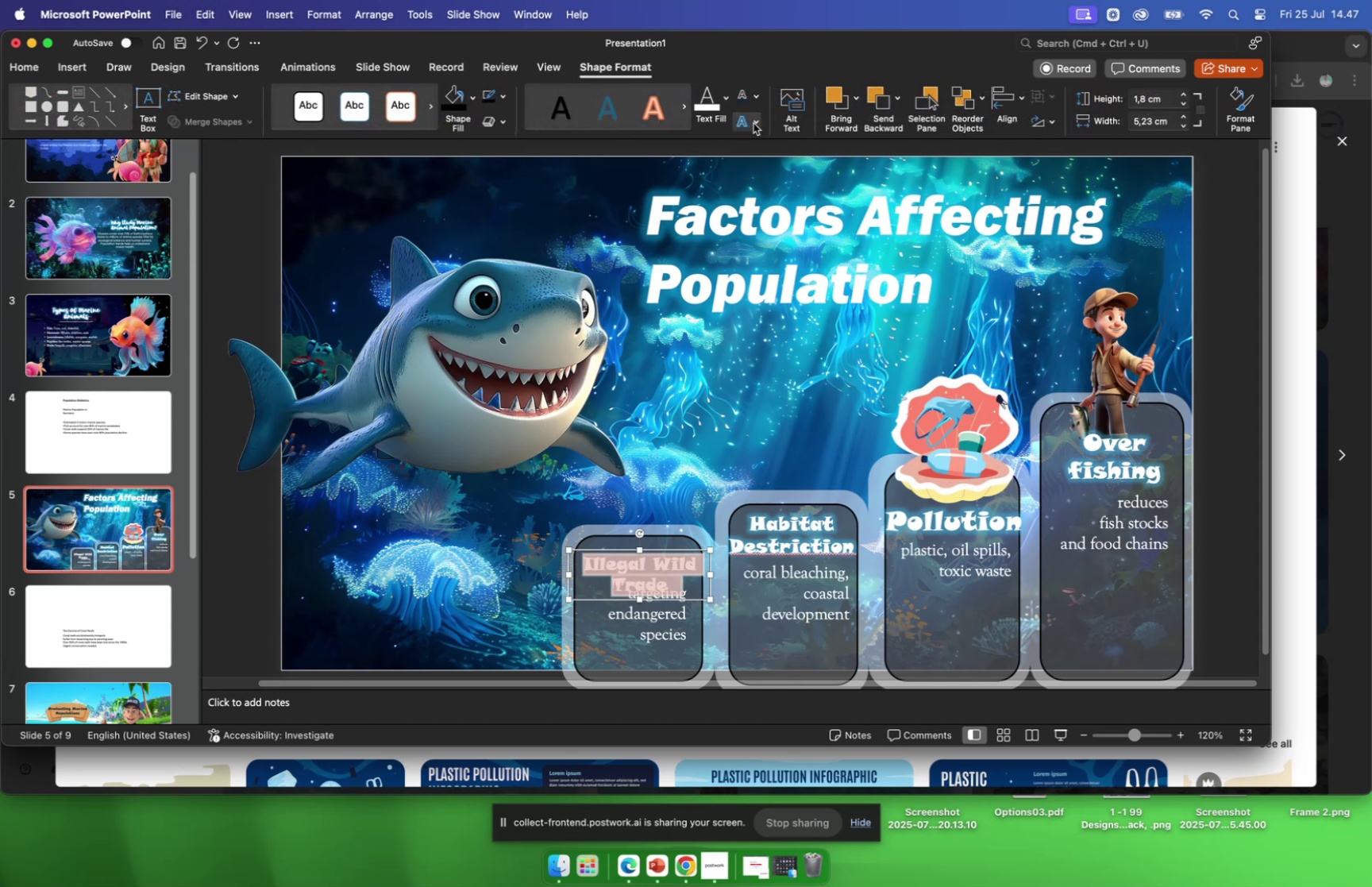 
left_click([756, 122])
 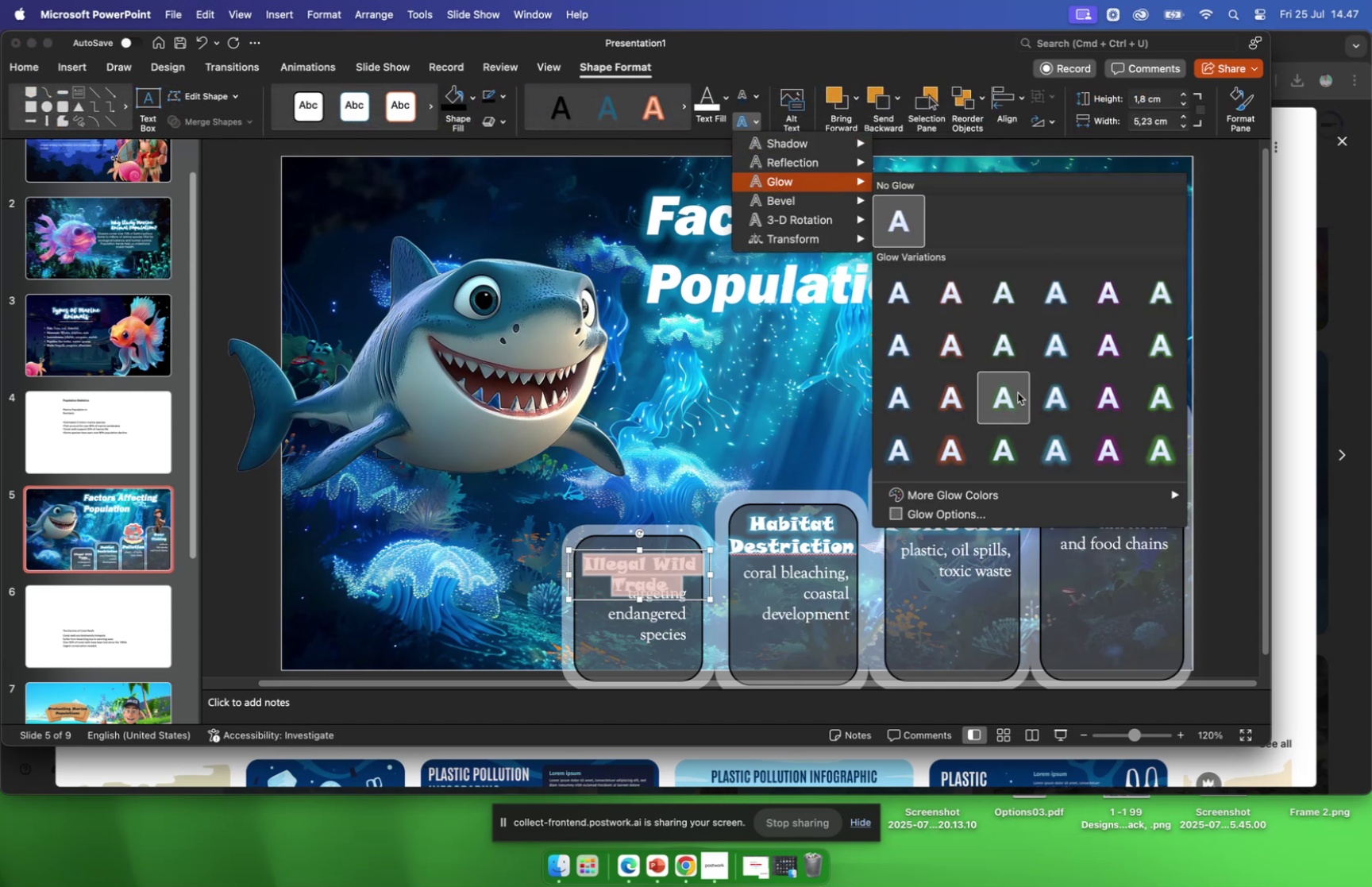 
left_click([1047, 442])
 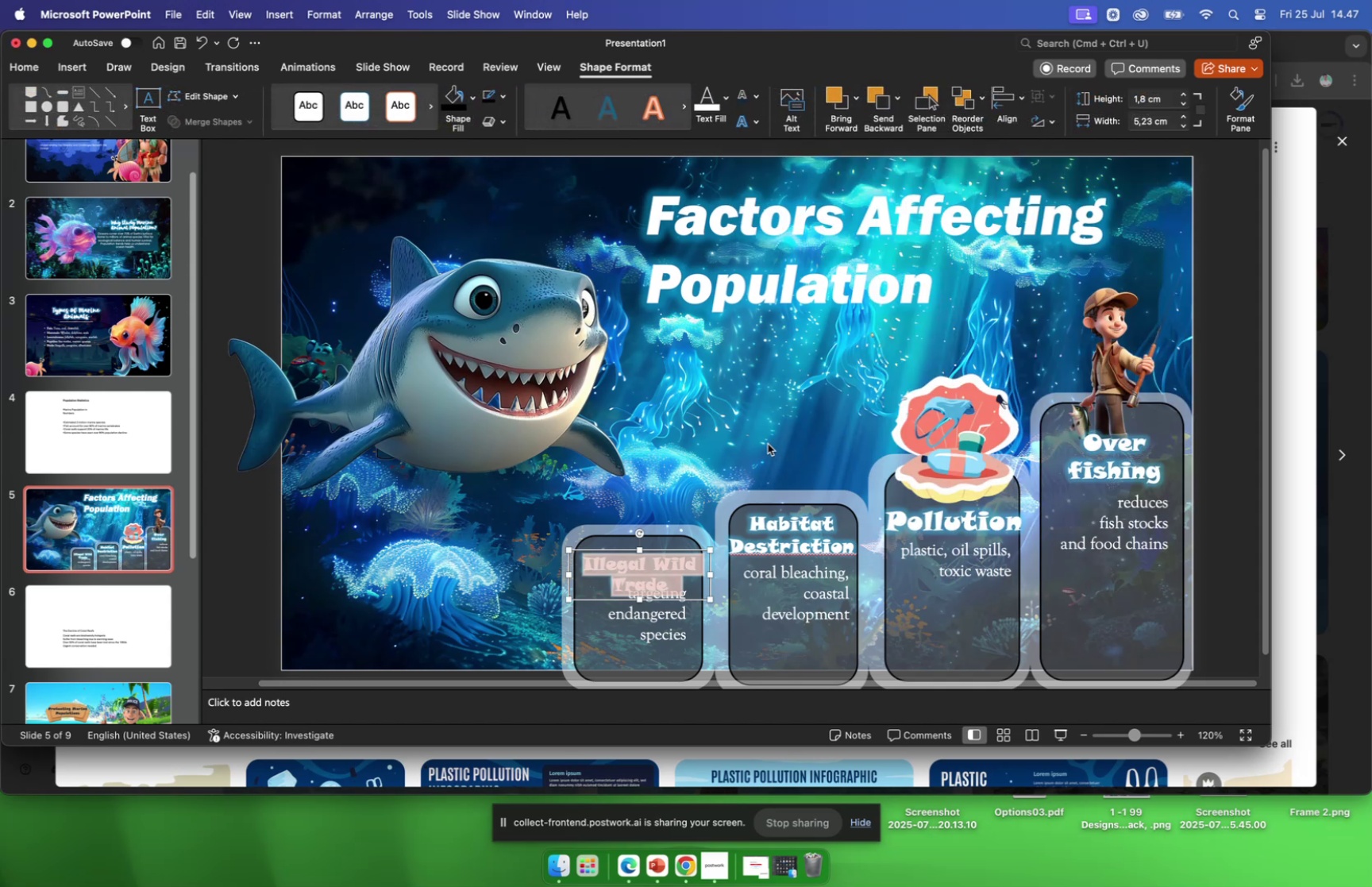 
left_click([768, 443])
 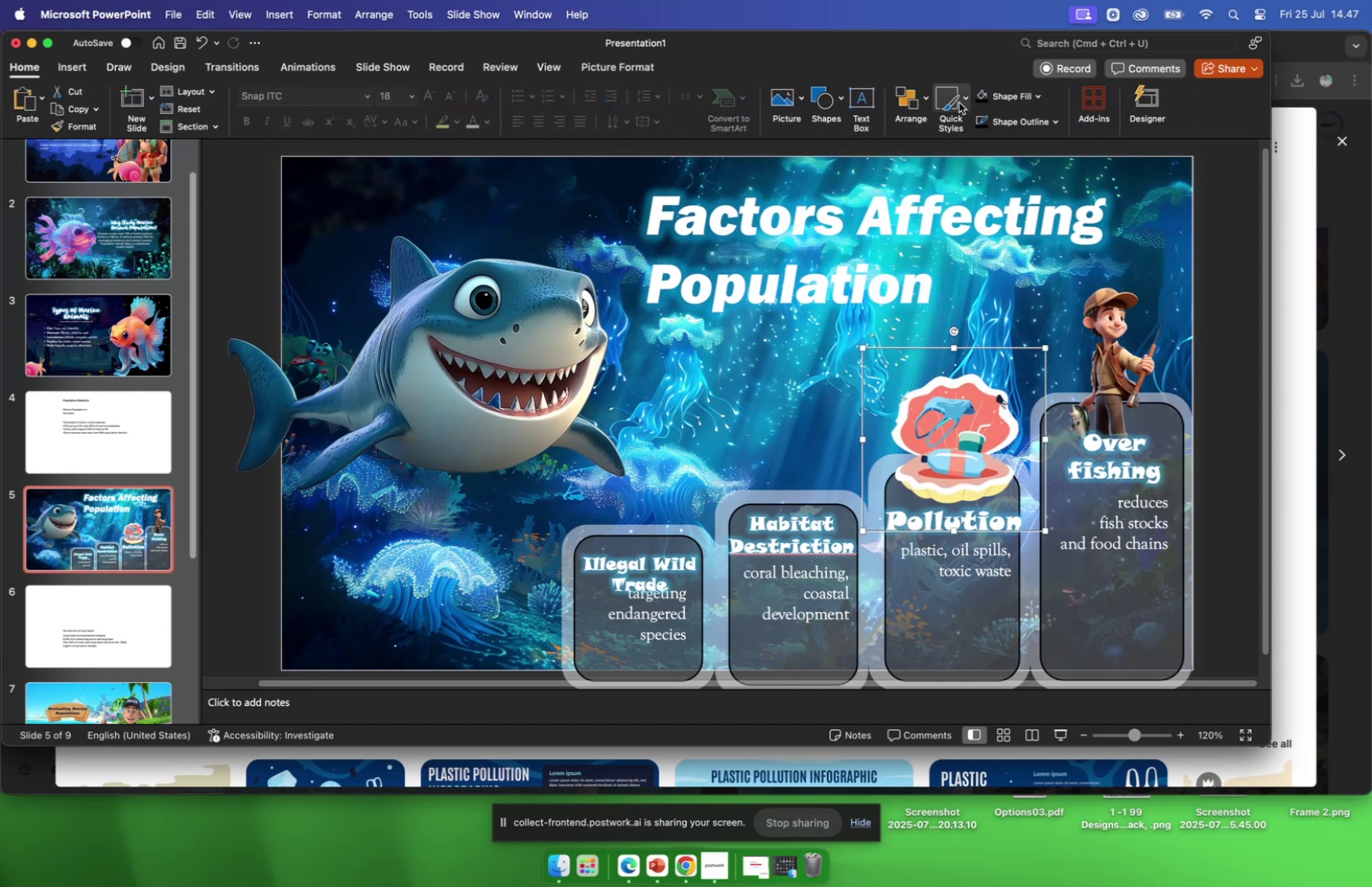 
left_click([622, 64])
 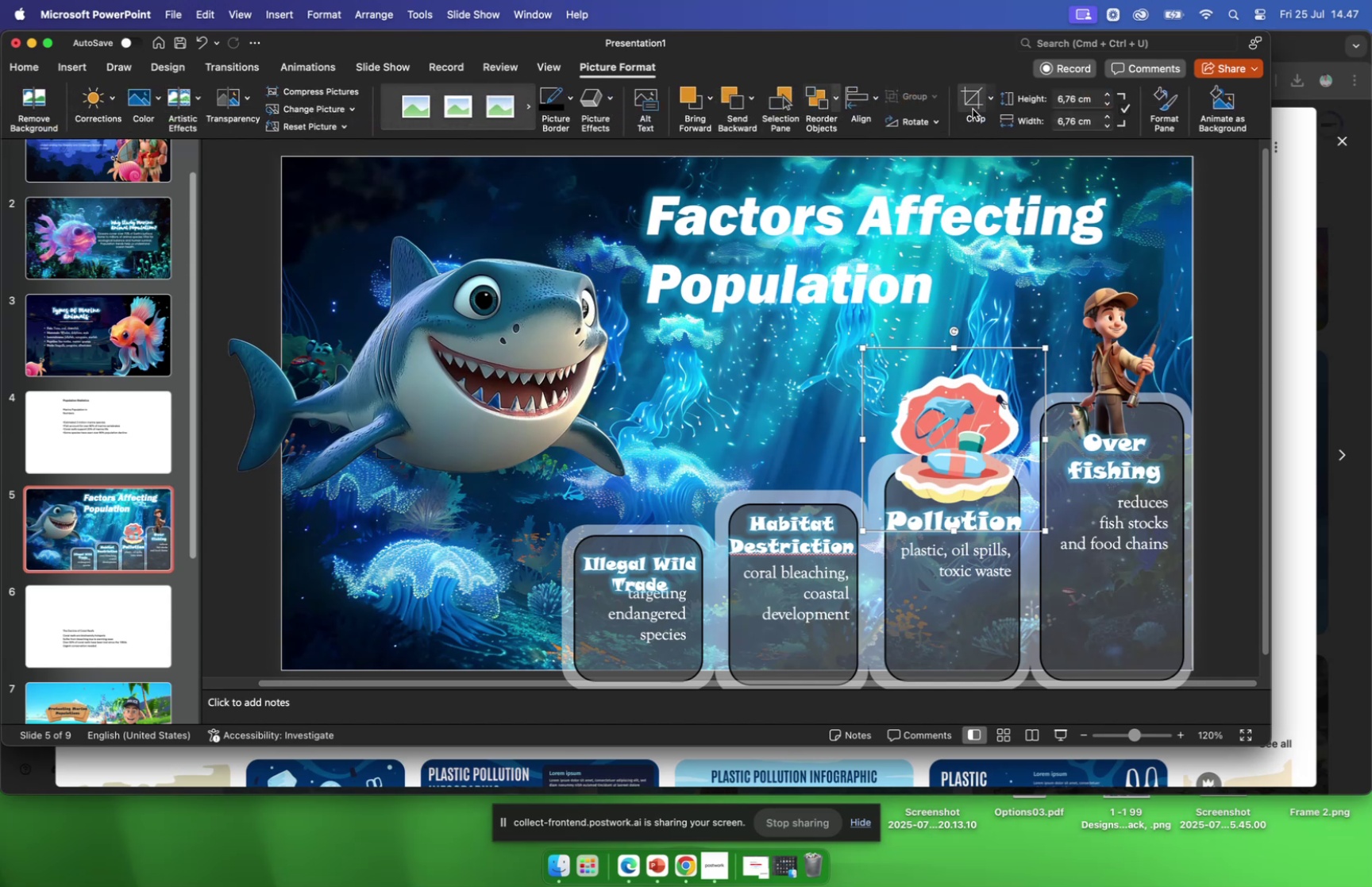 
left_click([973, 109])
 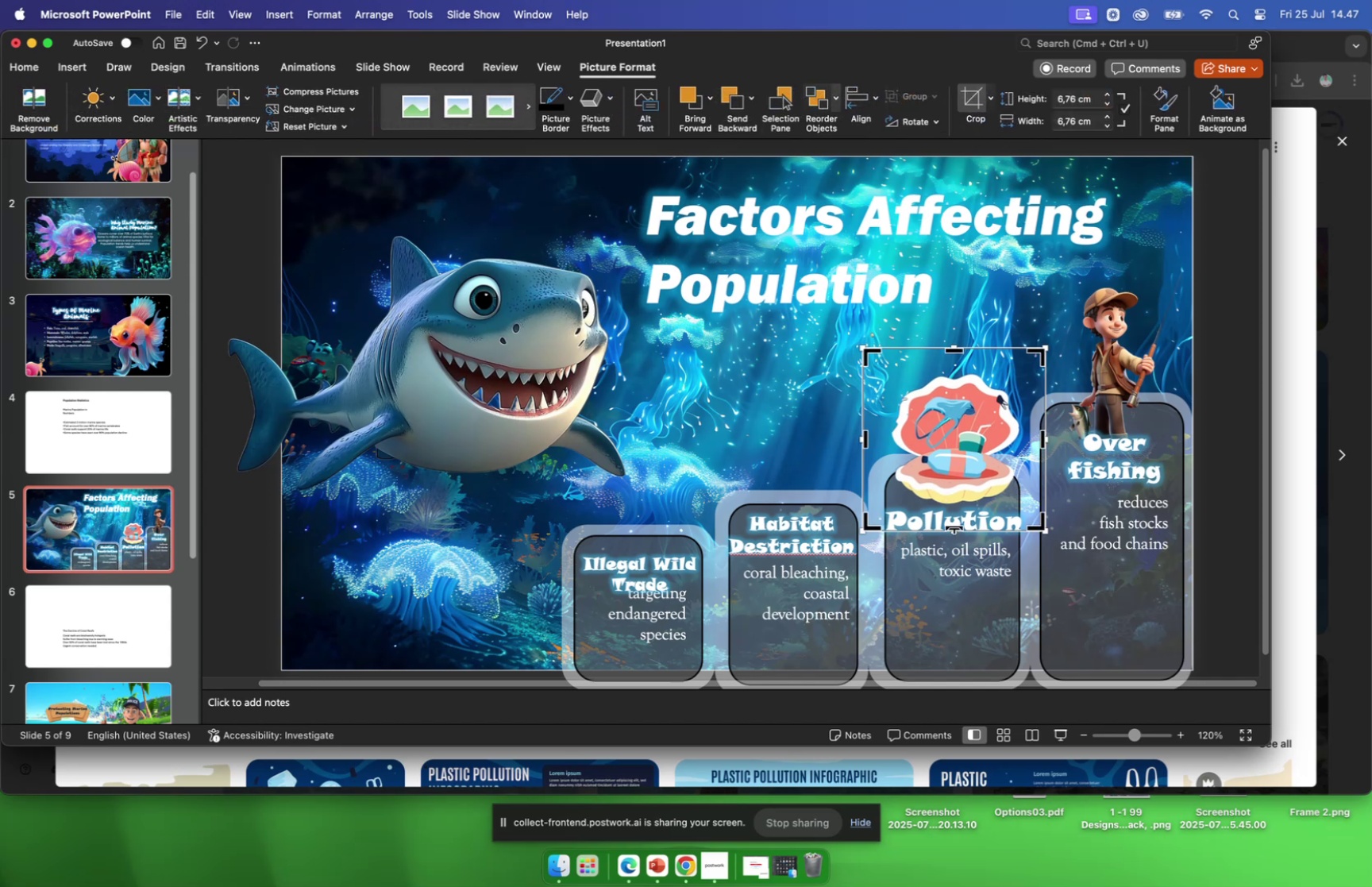 
left_click_drag(start_coordinate=[952, 527], to_coordinate=[951, 505])
 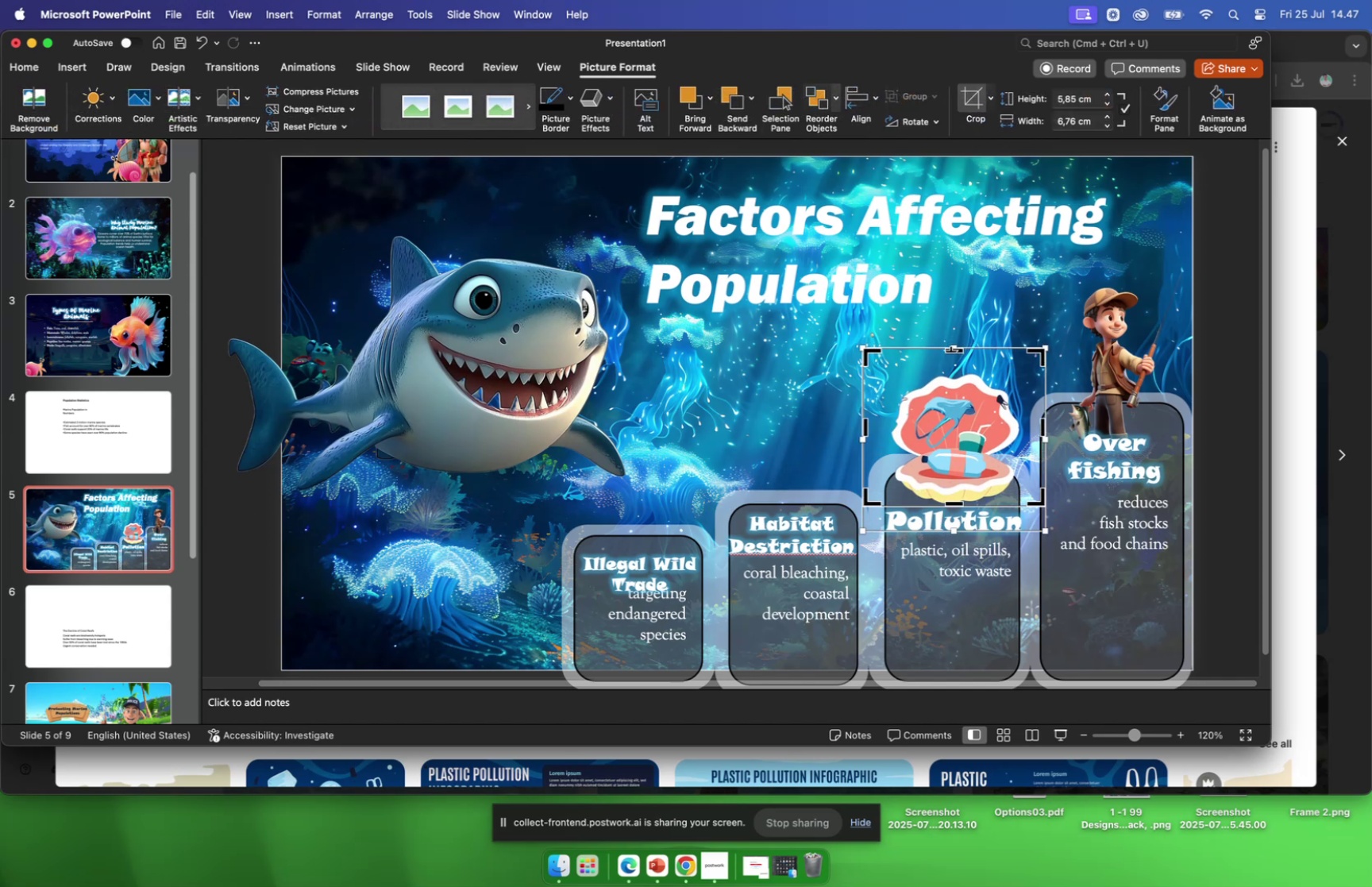 
left_click_drag(start_coordinate=[951, 351], to_coordinate=[949, 367])
 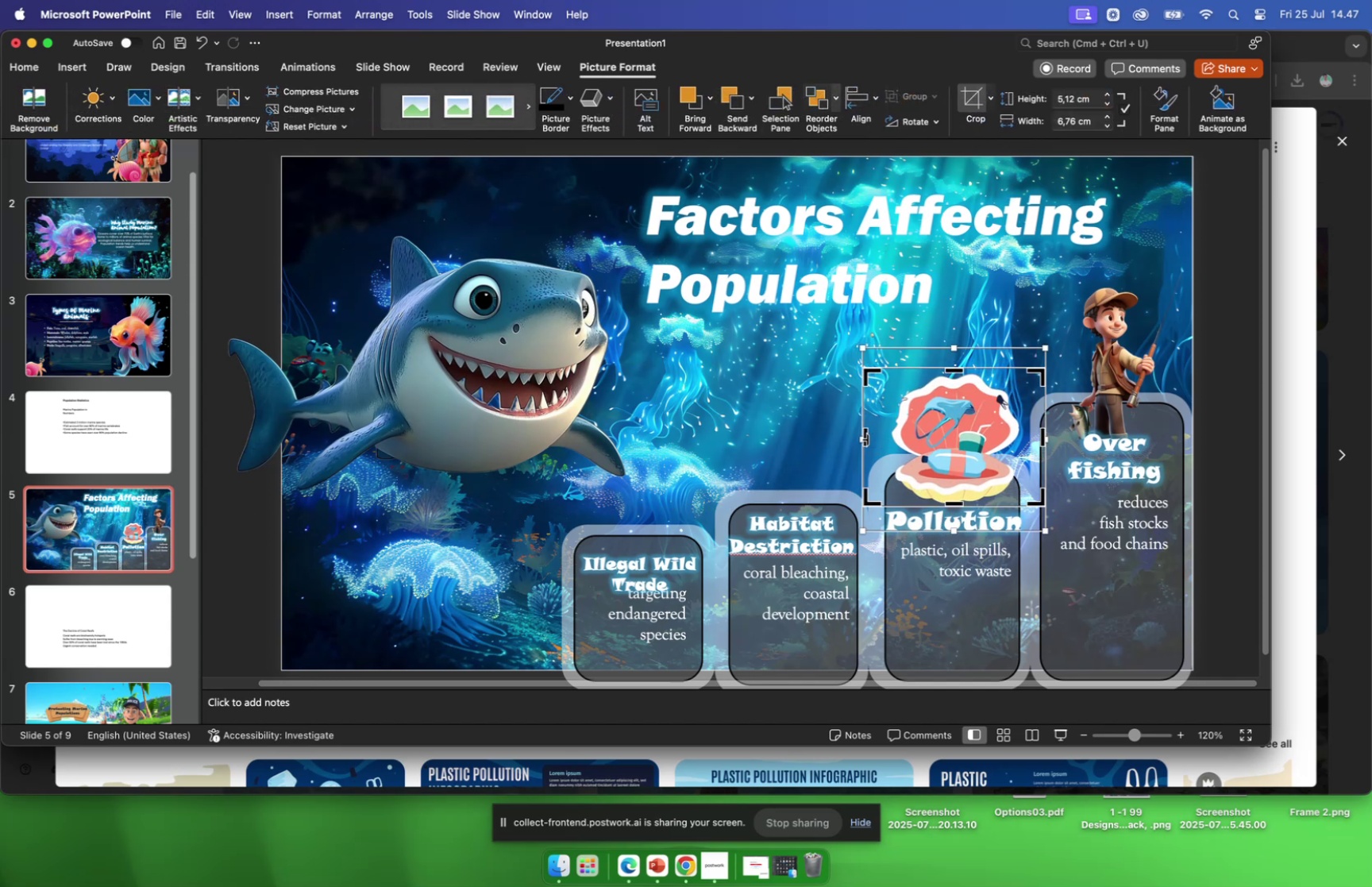 
left_click_drag(start_coordinate=[867, 438], to_coordinate=[884, 438])
 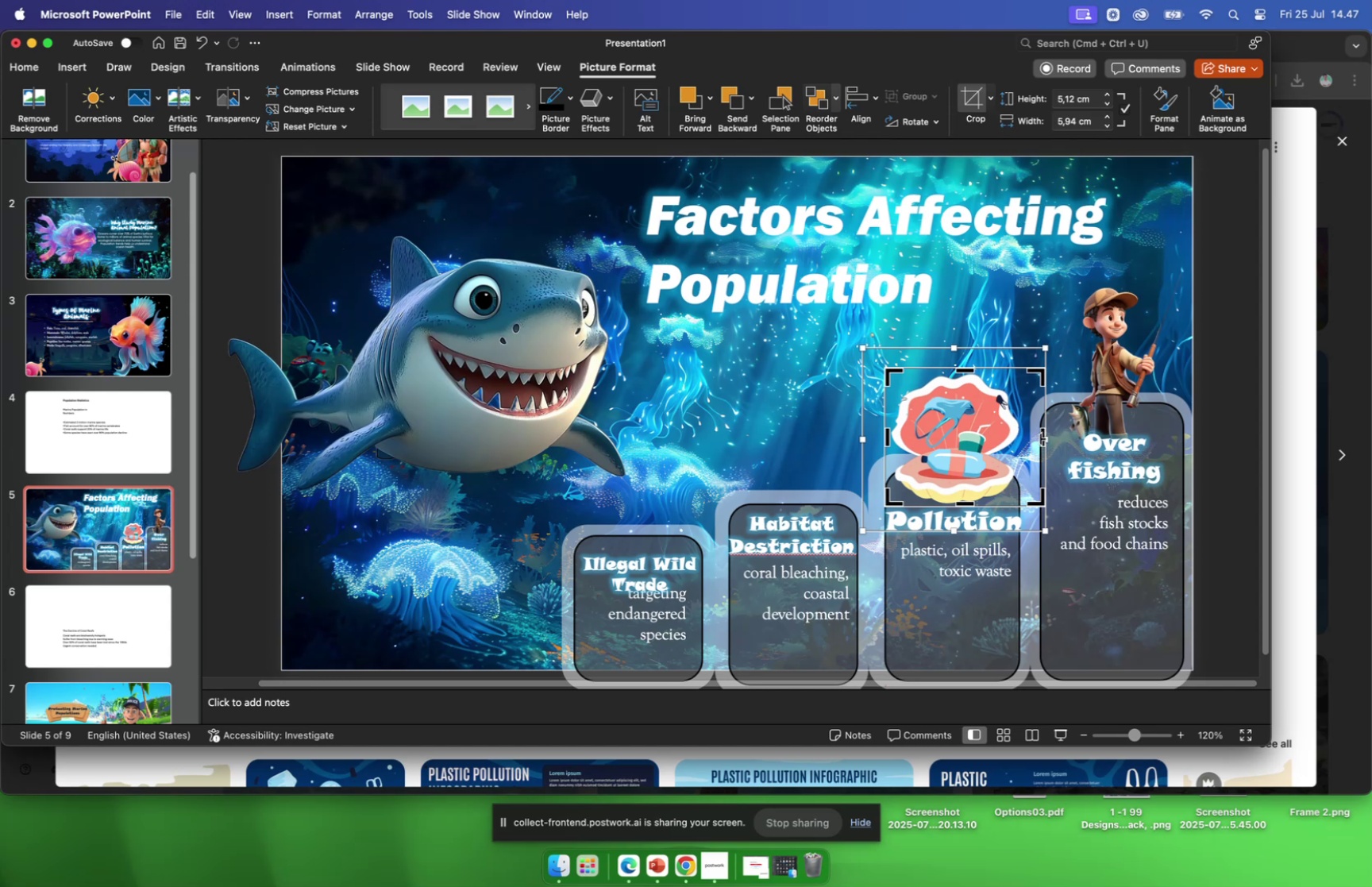 
left_click_drag(start_coordinate=[1042, 438], to_coordinate=[1025, 439])
 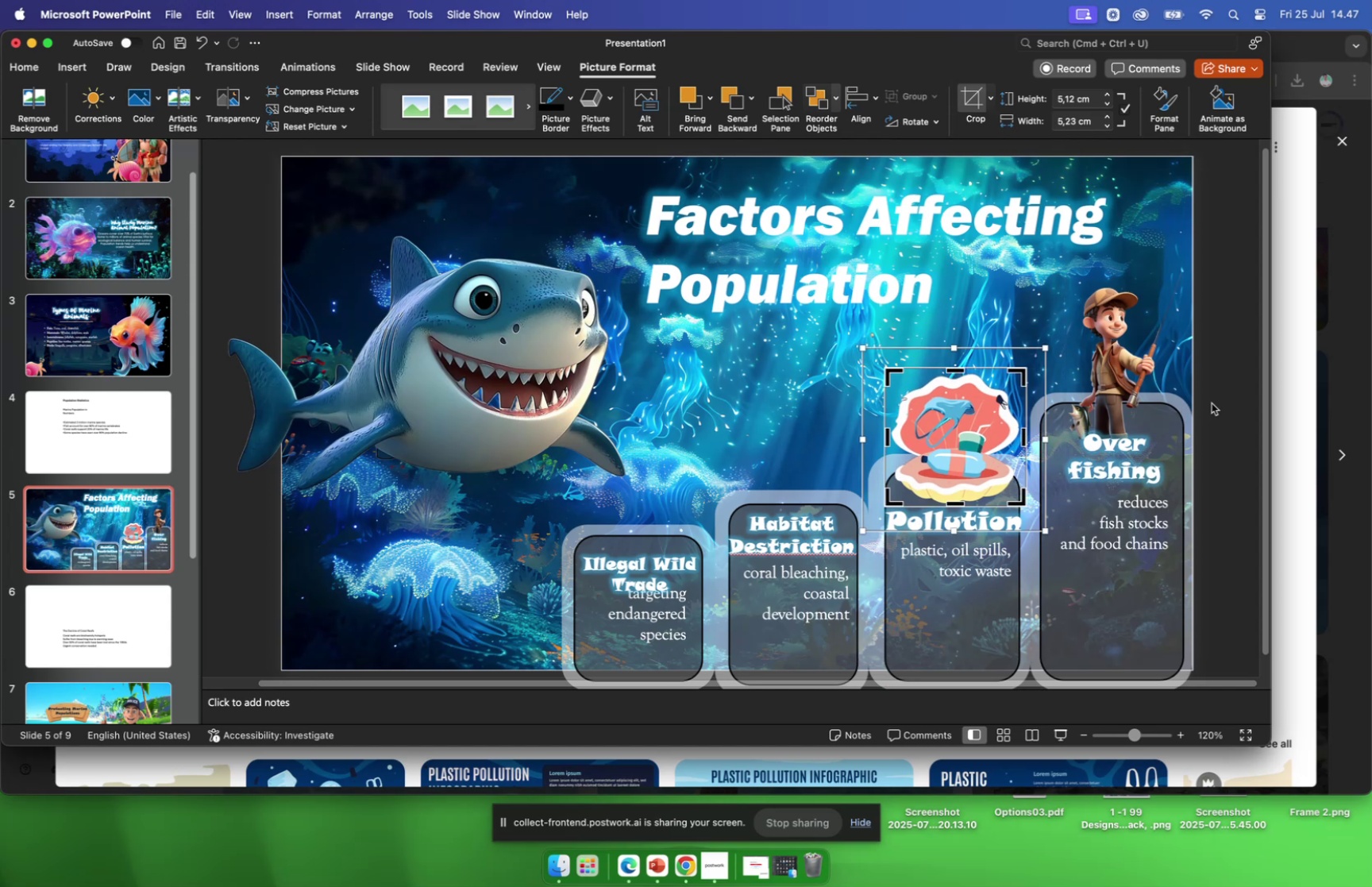 
left_click([1212, 403])
 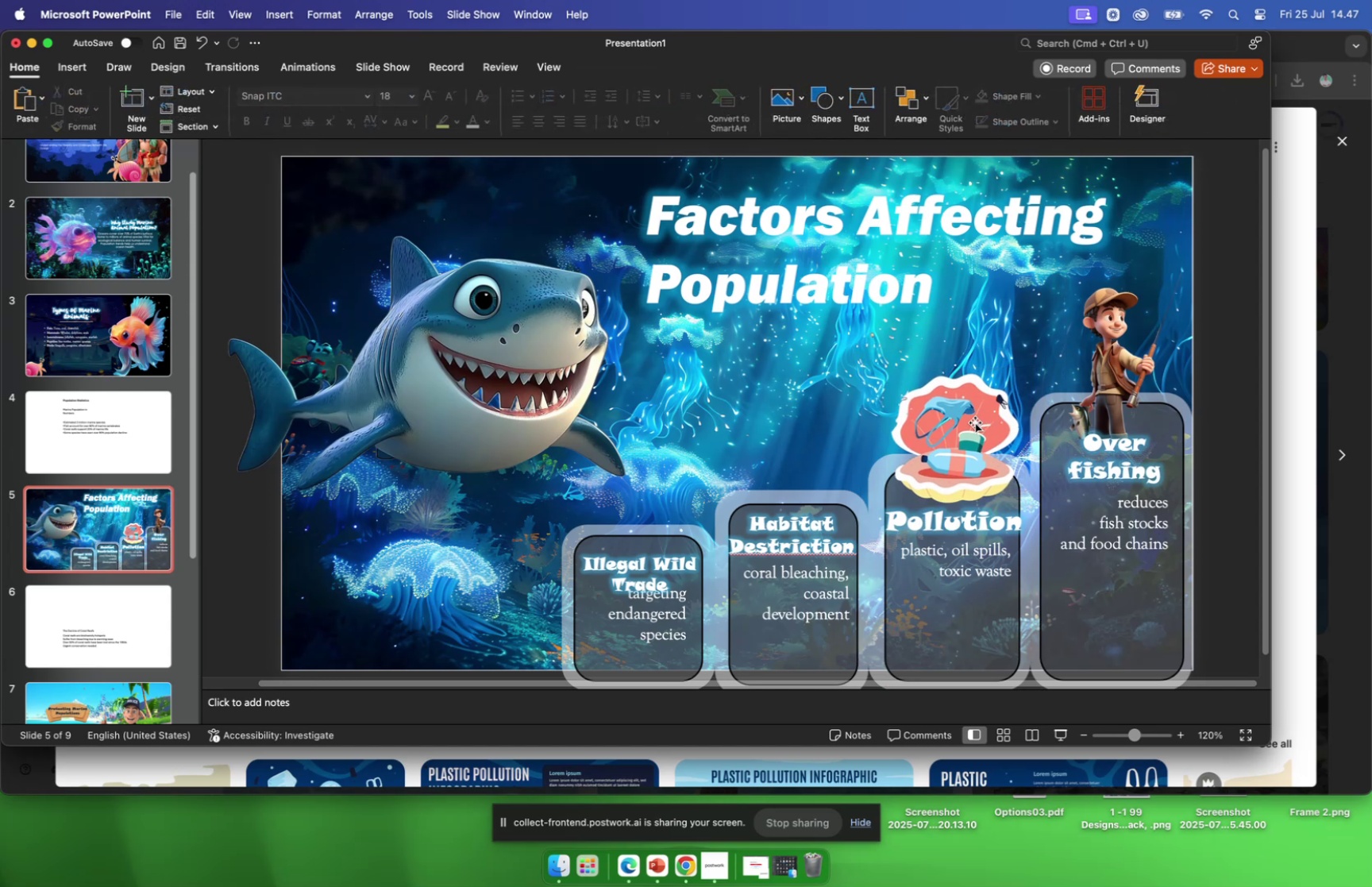 
left_click_drag(start_coordinate=[967, 421], to_coordinate=[961, 418])
 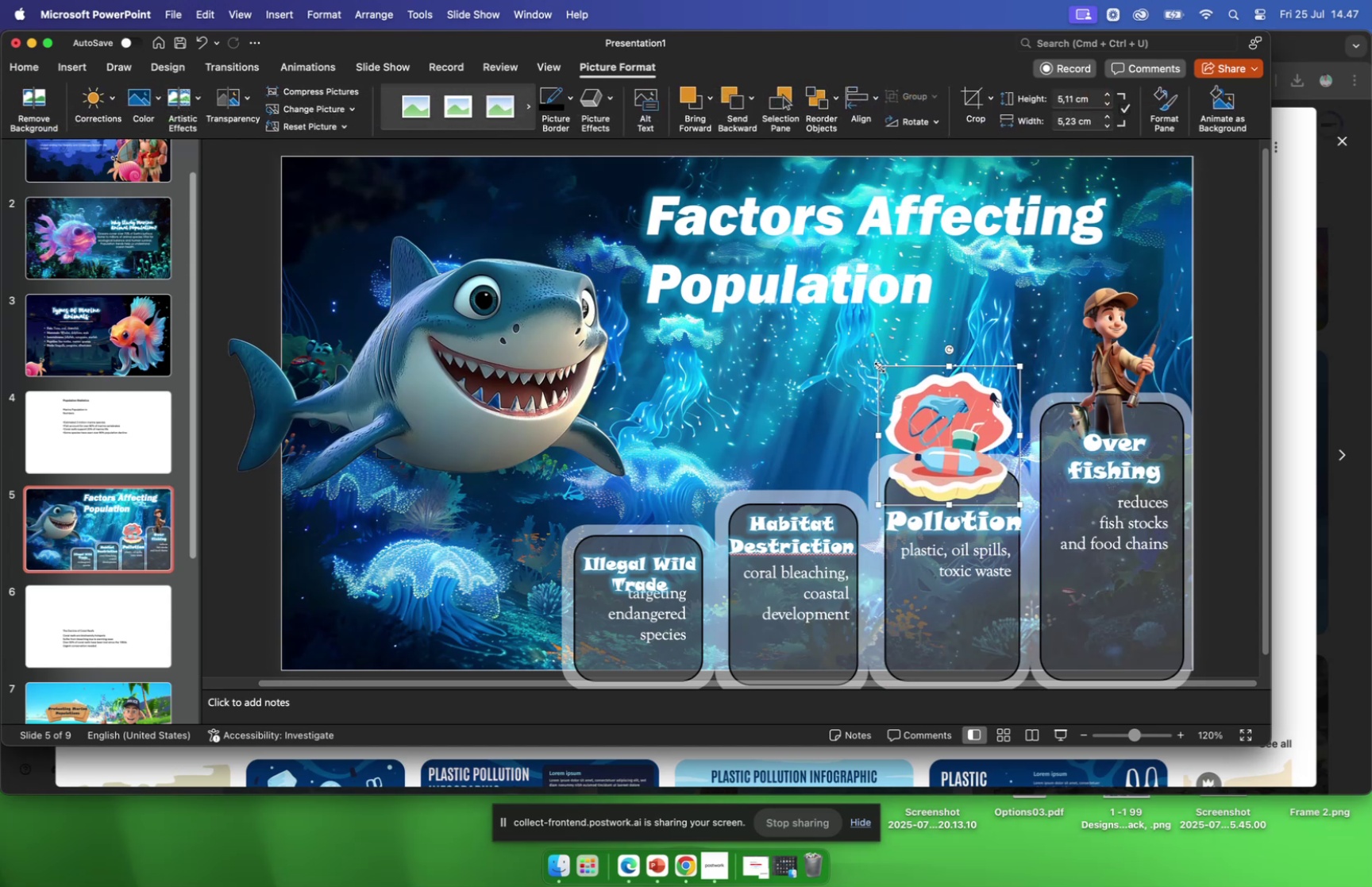 
left_click_drag(start_coordinate=[880, 367], to_coordinate=[888, 376])
 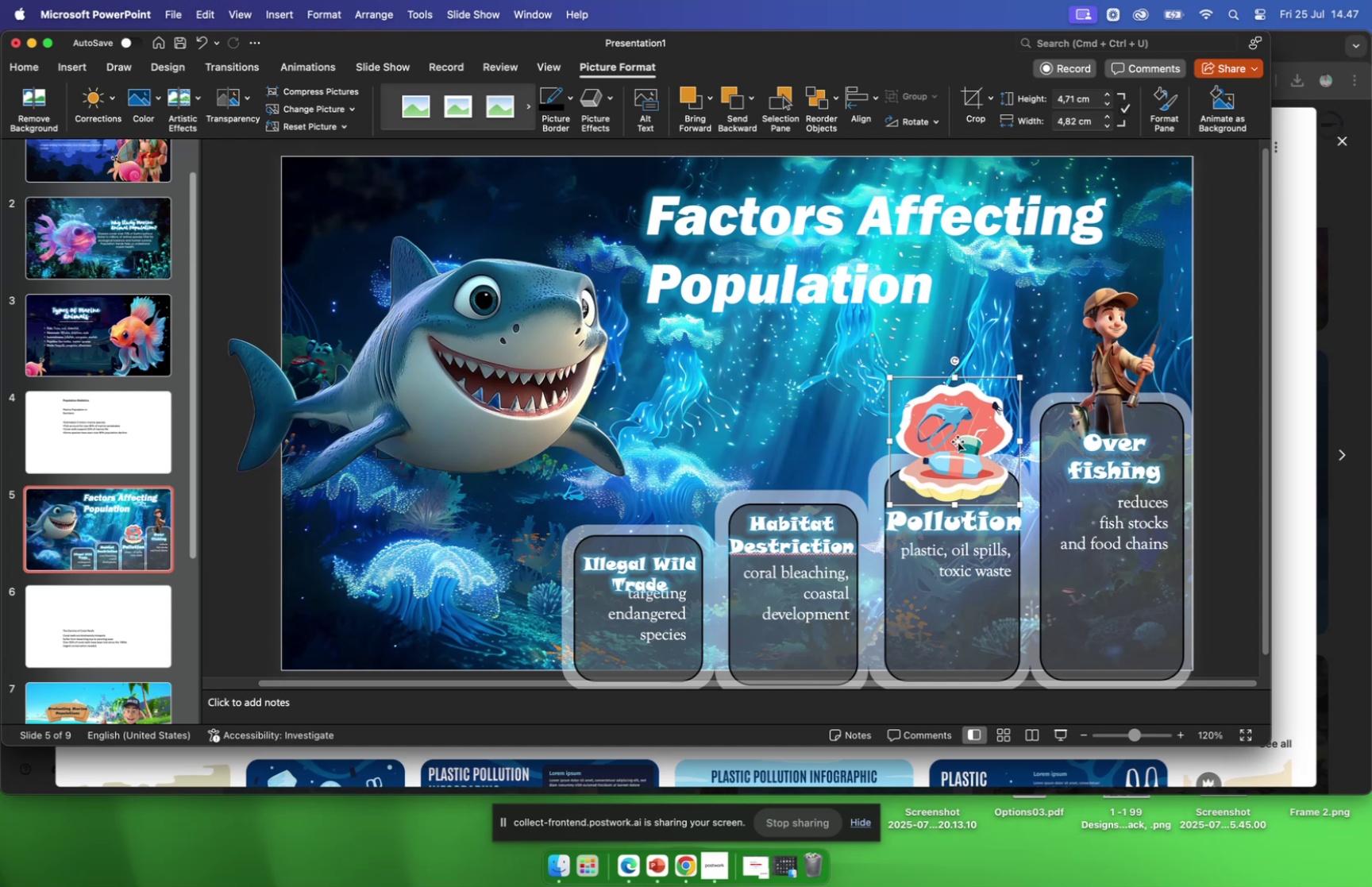 
wait(5.63)
 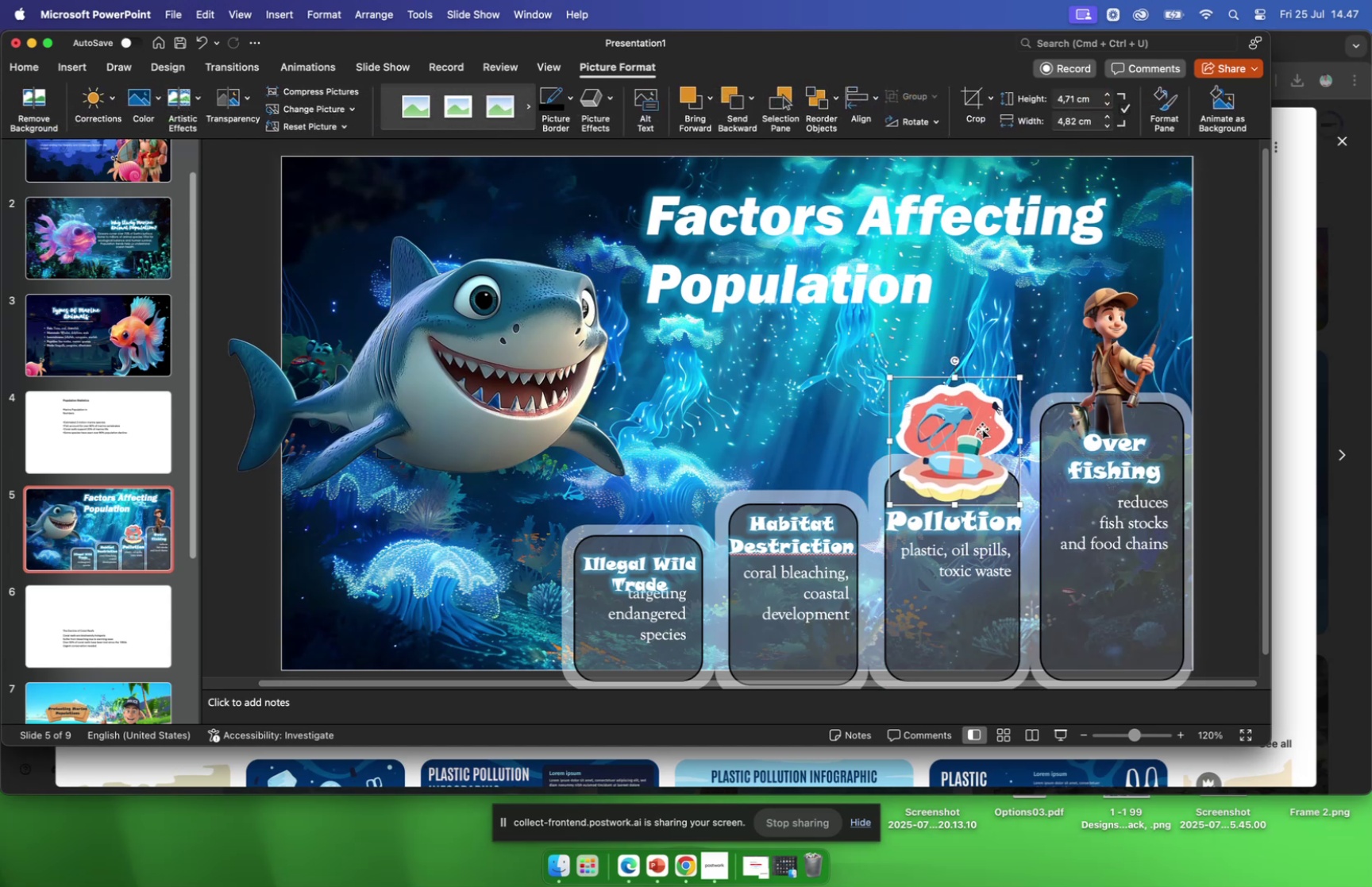 
left_click([789, 528])
 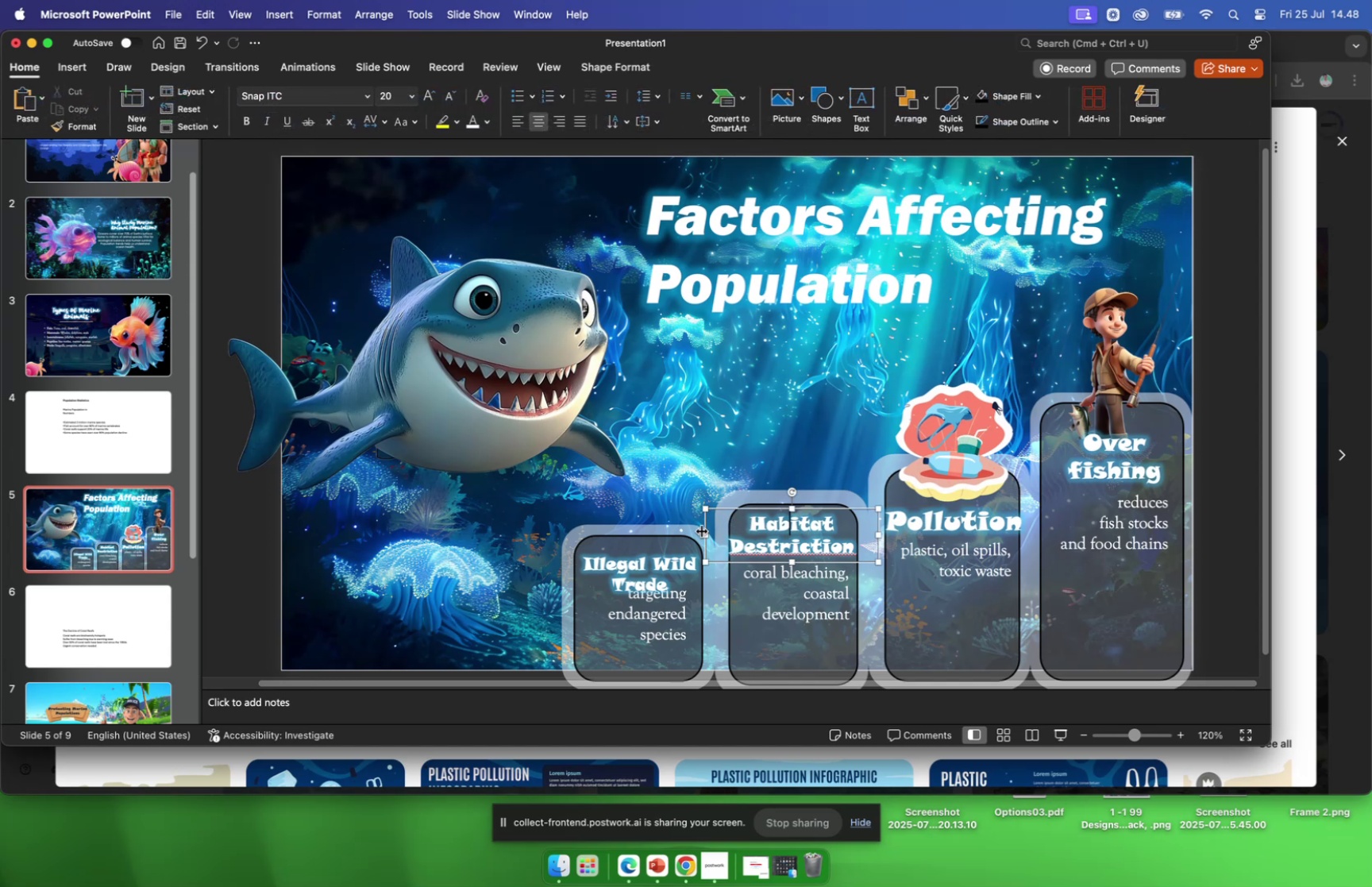 
left_click([651, 555])
 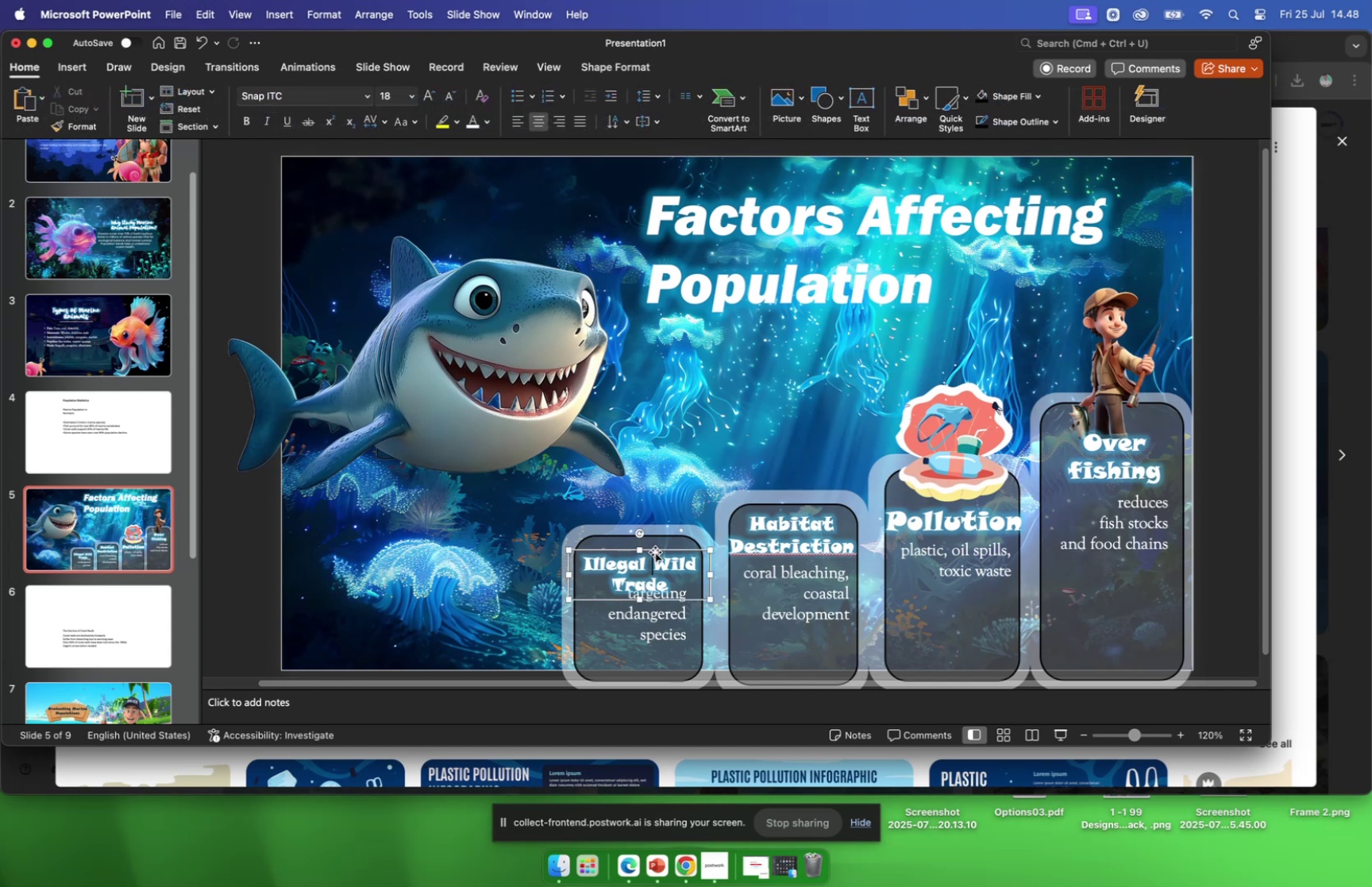 
left_click_drag(start_coordinate=[655, 551], to_coordinate=[646, 544])
 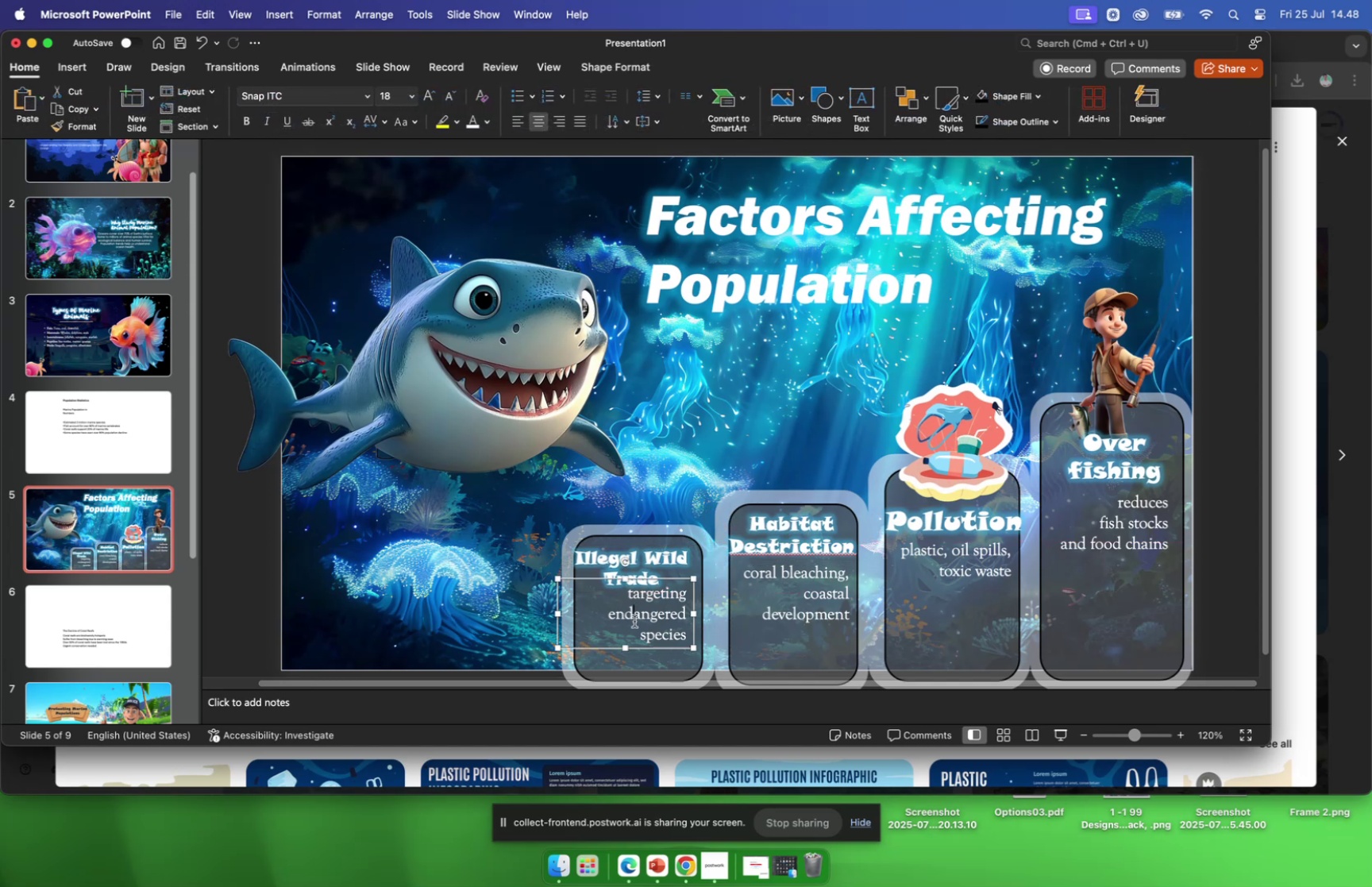 
left_click([634, 620])
 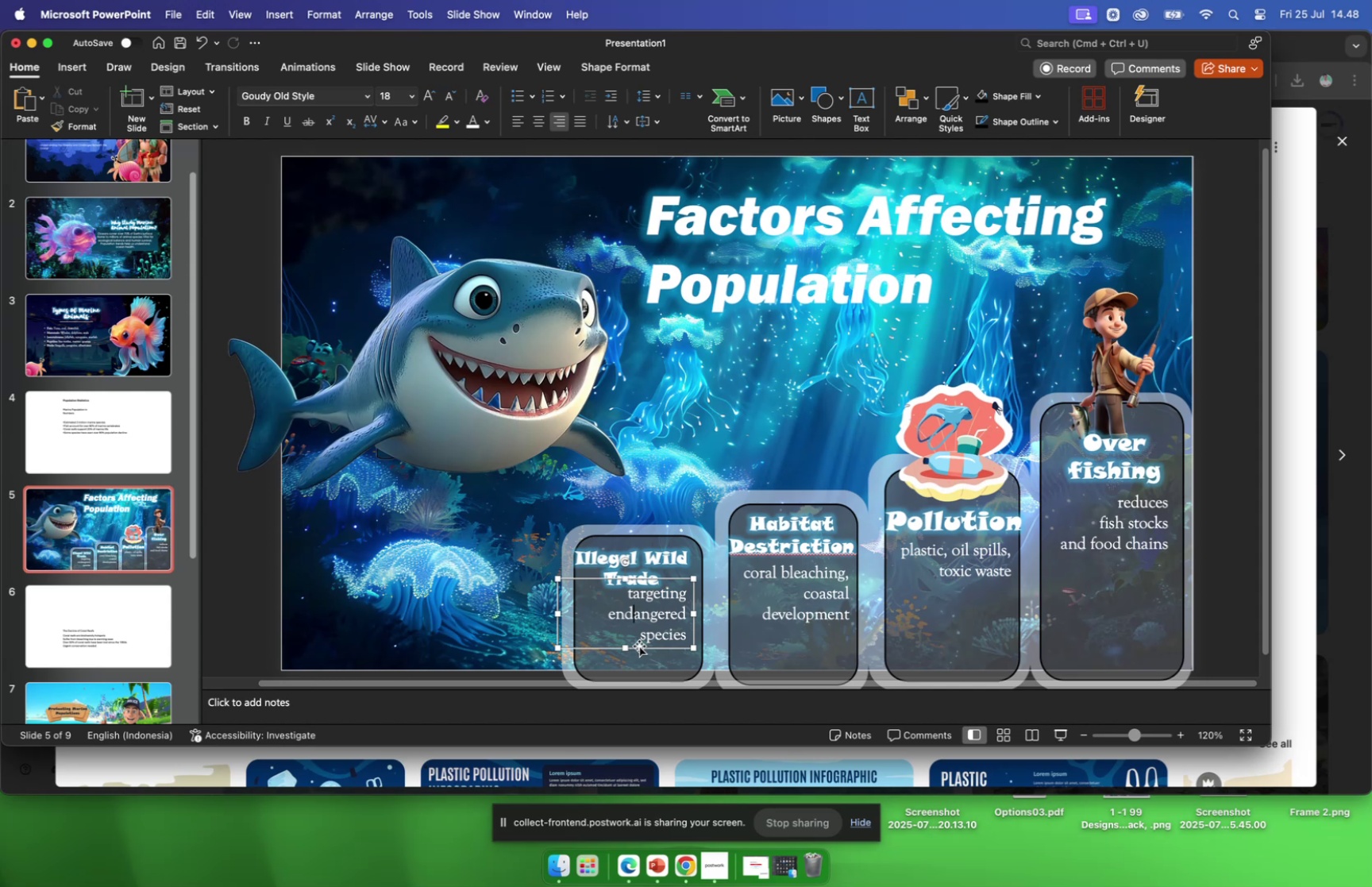 
left_click_drag(start_coordinate=[639, 645], to_coordinate=[638, 654])
 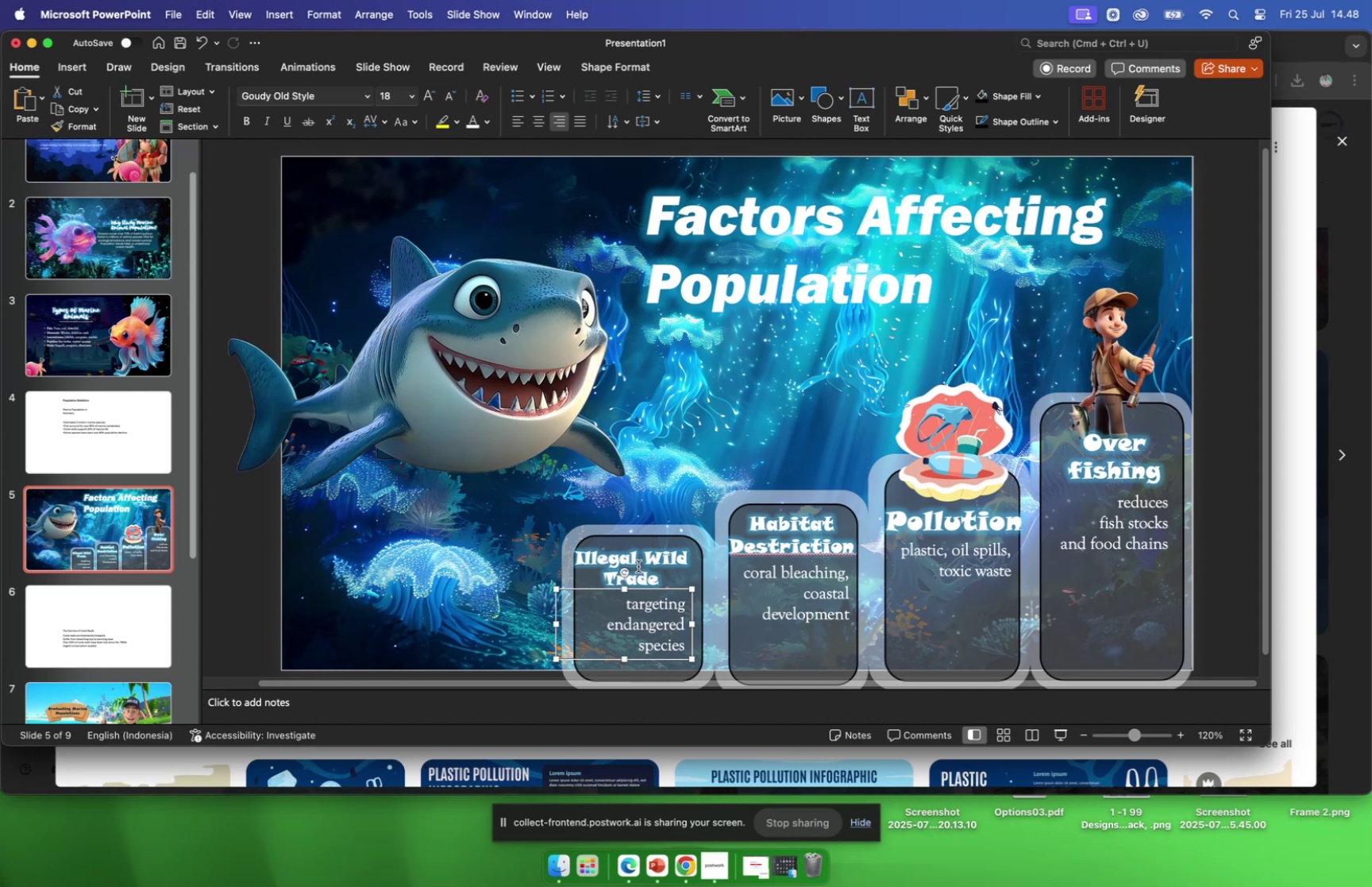 
left_click([638, 565])
 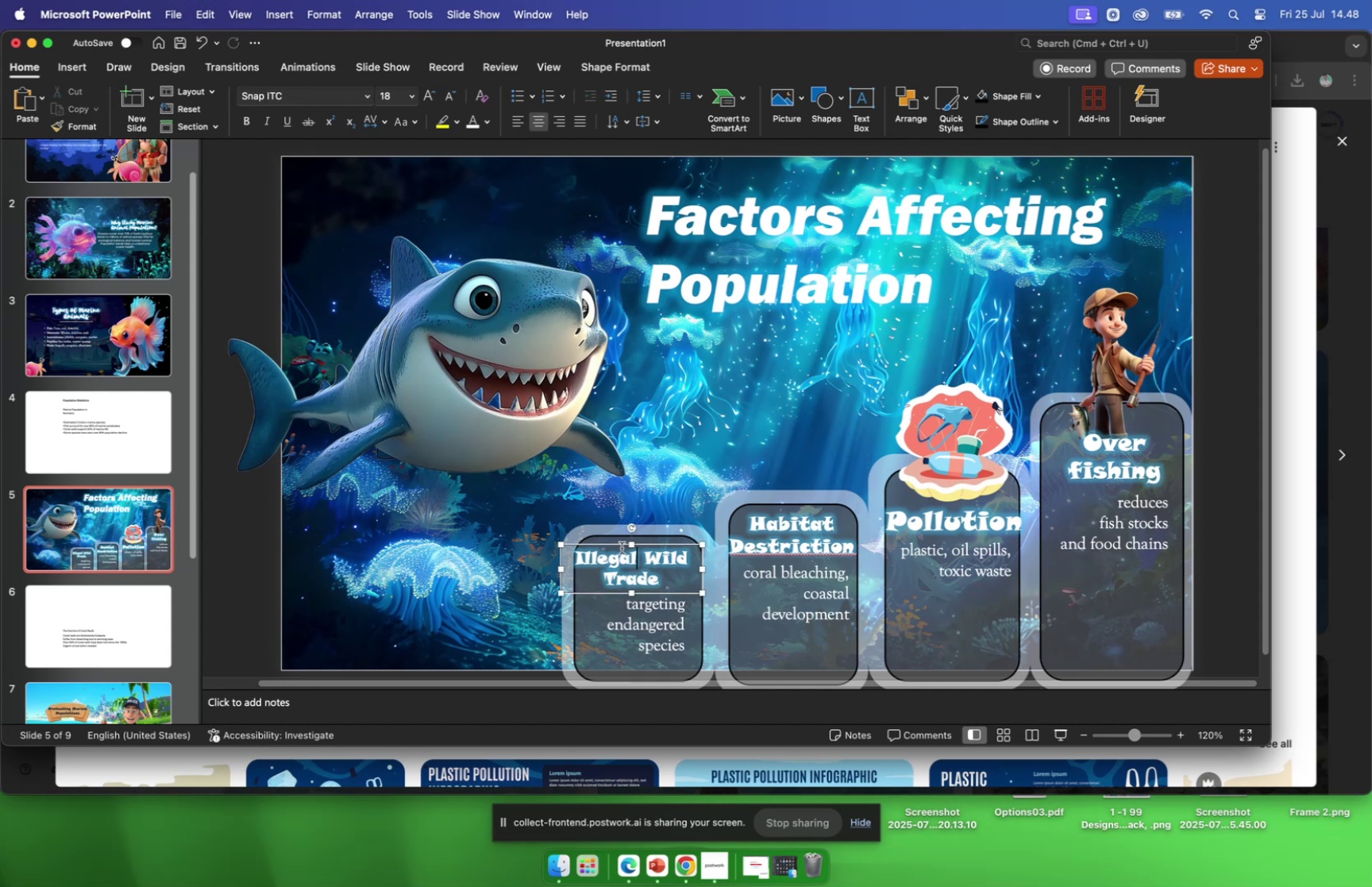 
left_click_drag(start_coordinate=[615, 542], to_coordinate=[623, 546])
 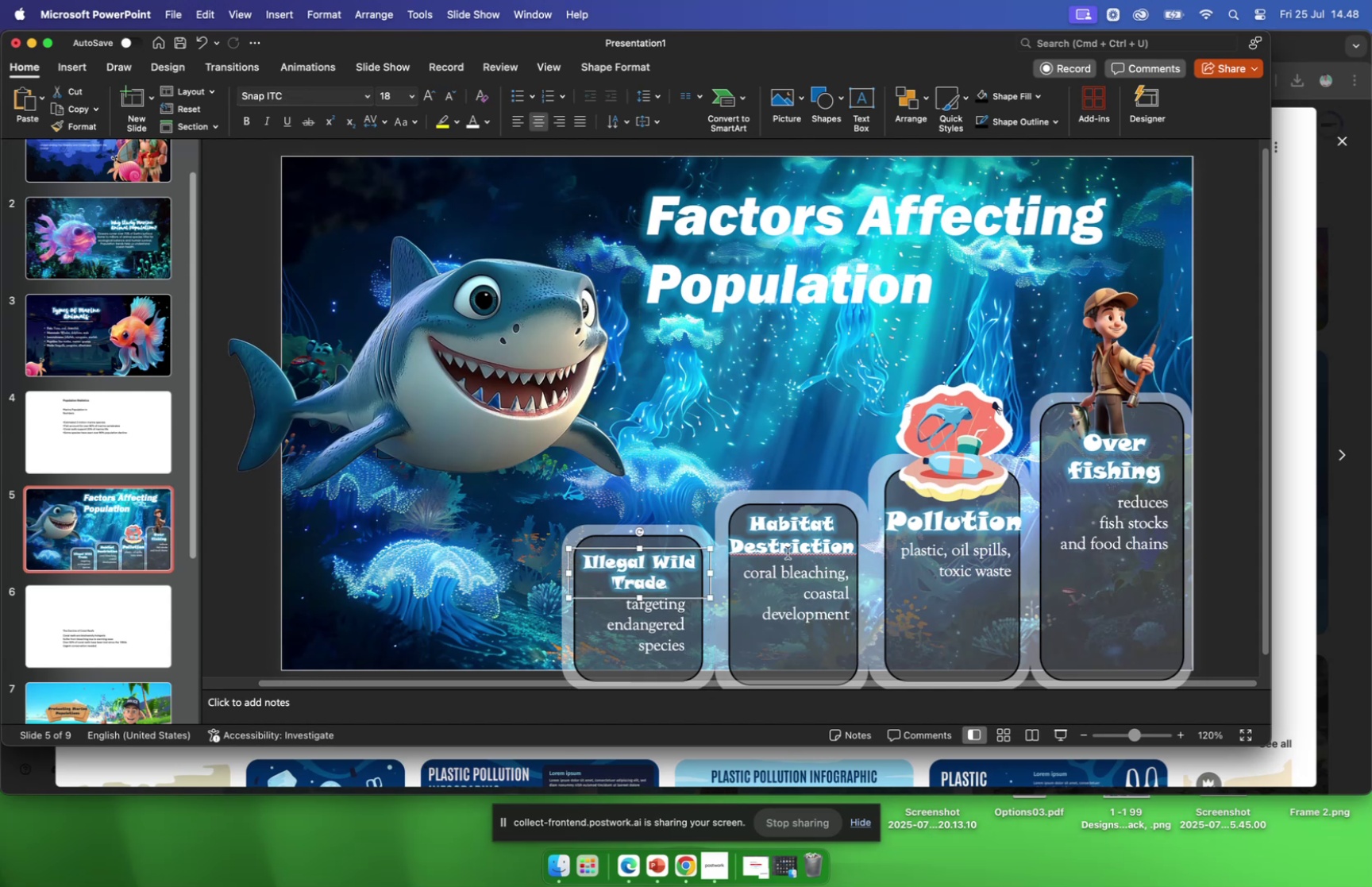 
left_click([798, 585])
 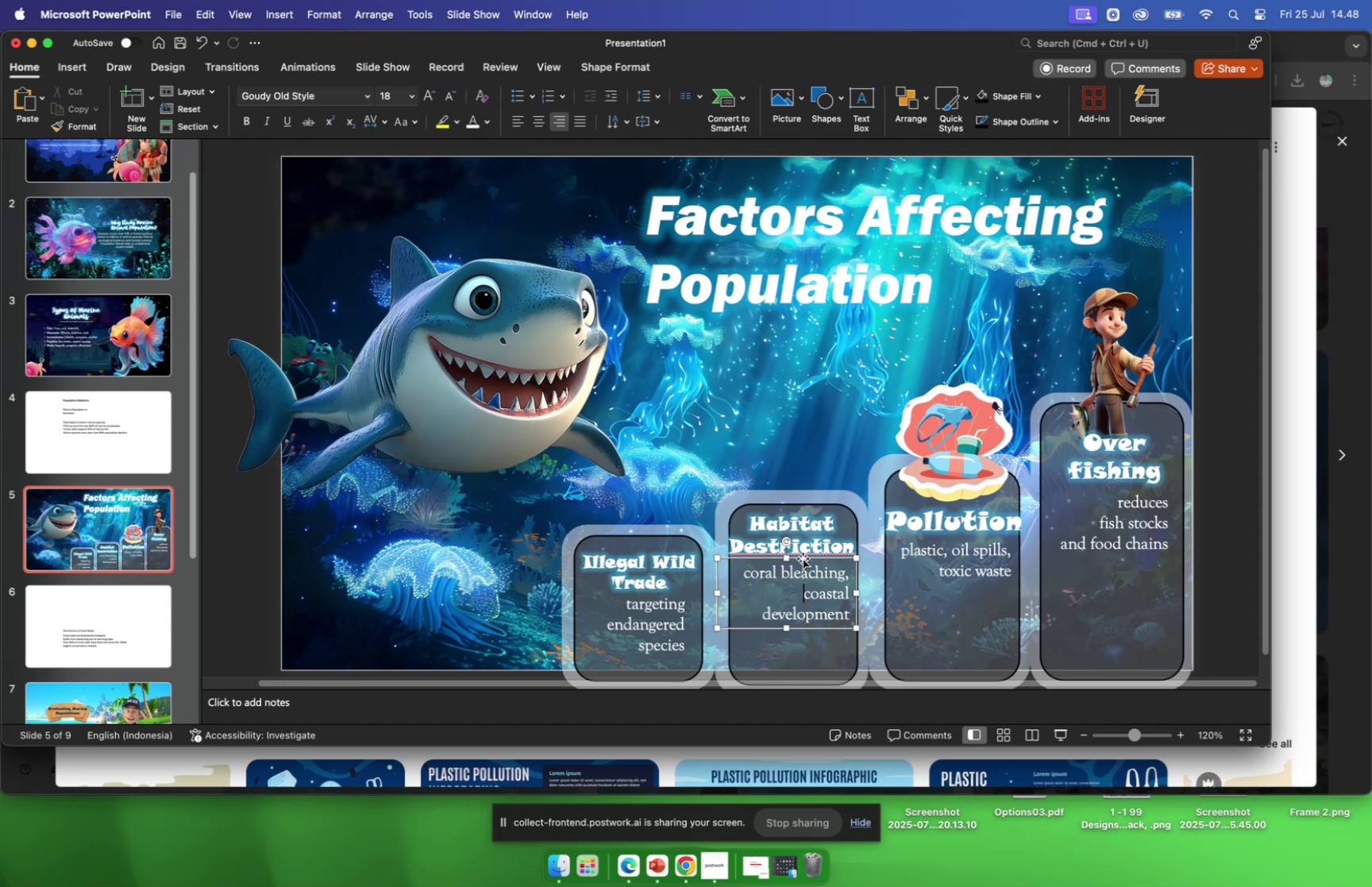 
left_click_drag(start_coordinate=[803, 556], to_coordinate=[804, 574])
 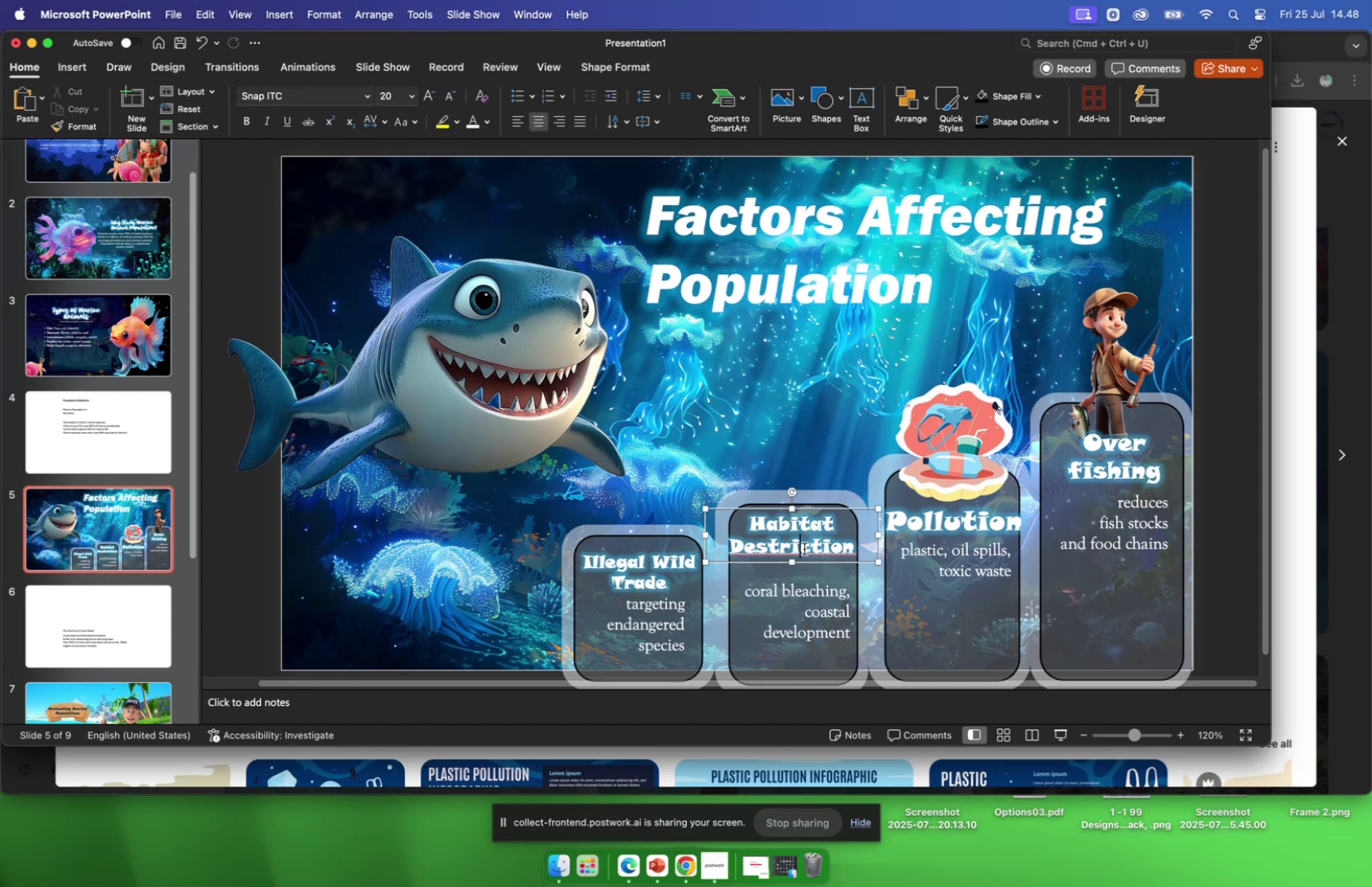 
left_click([804, 548])
 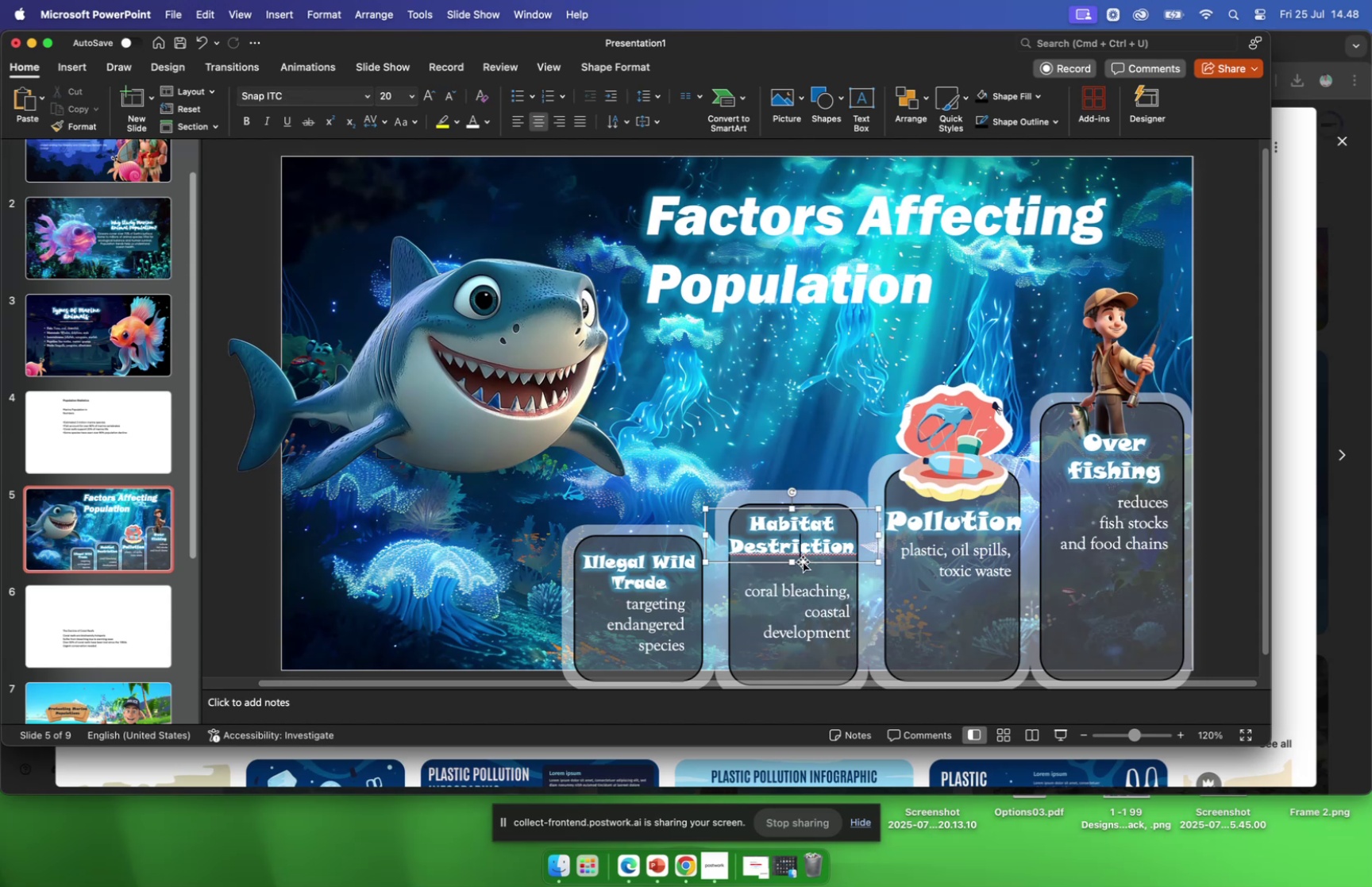 
left_click_drag(start_coordinate=[803, 561], to_coordinate=[809, 568])
 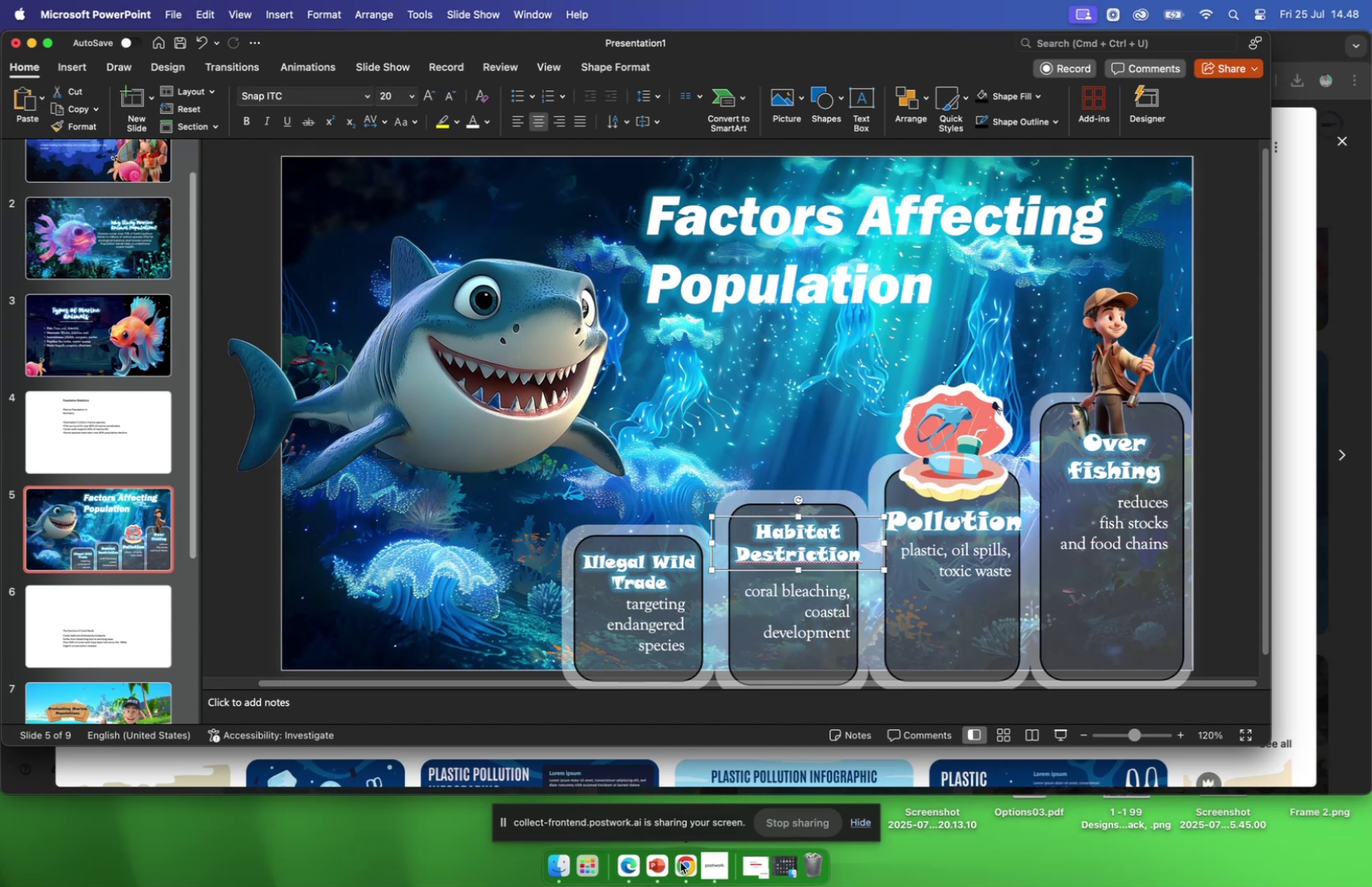 
wait(6.06)
 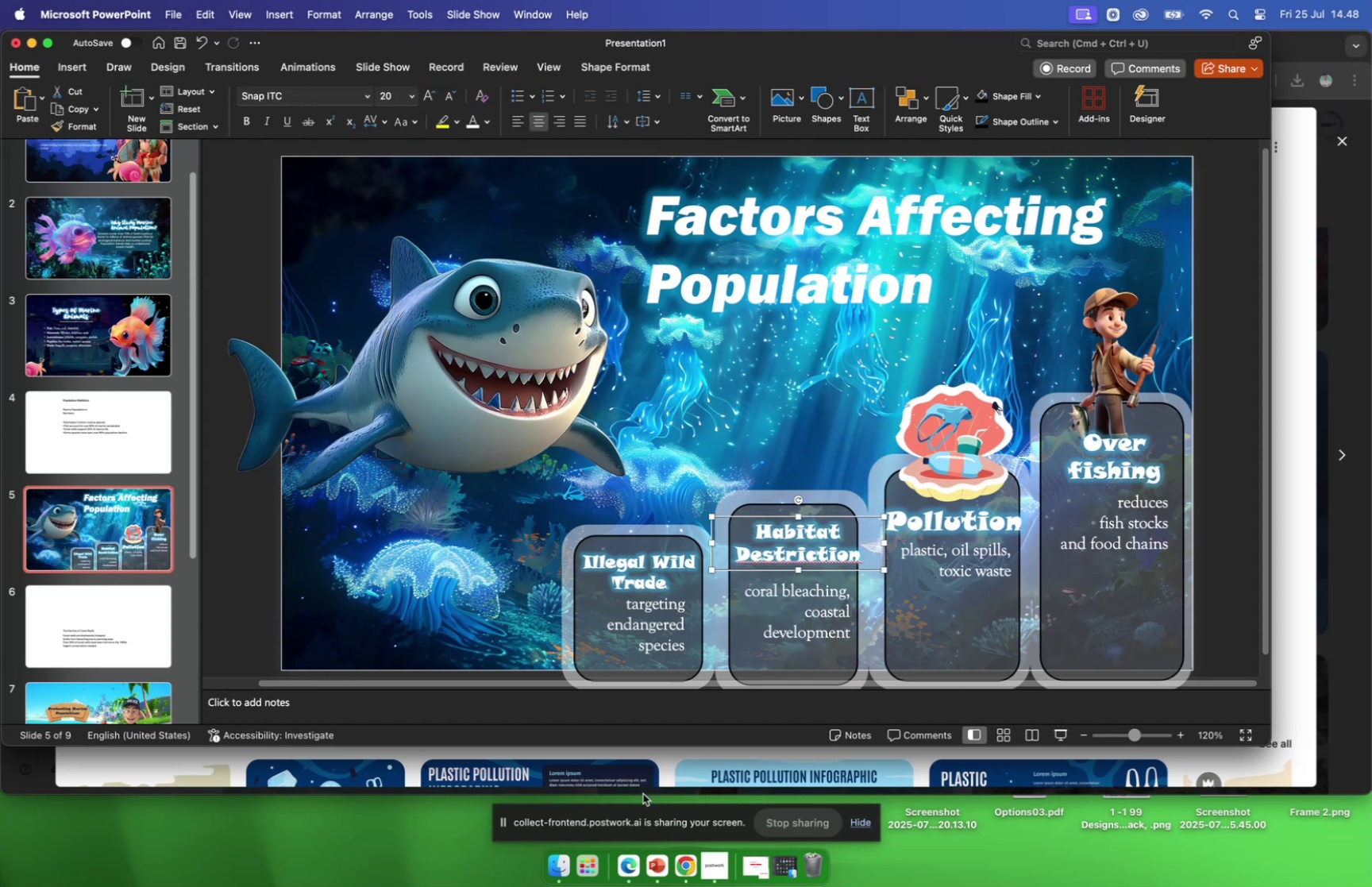 
left_click([681, 859])
 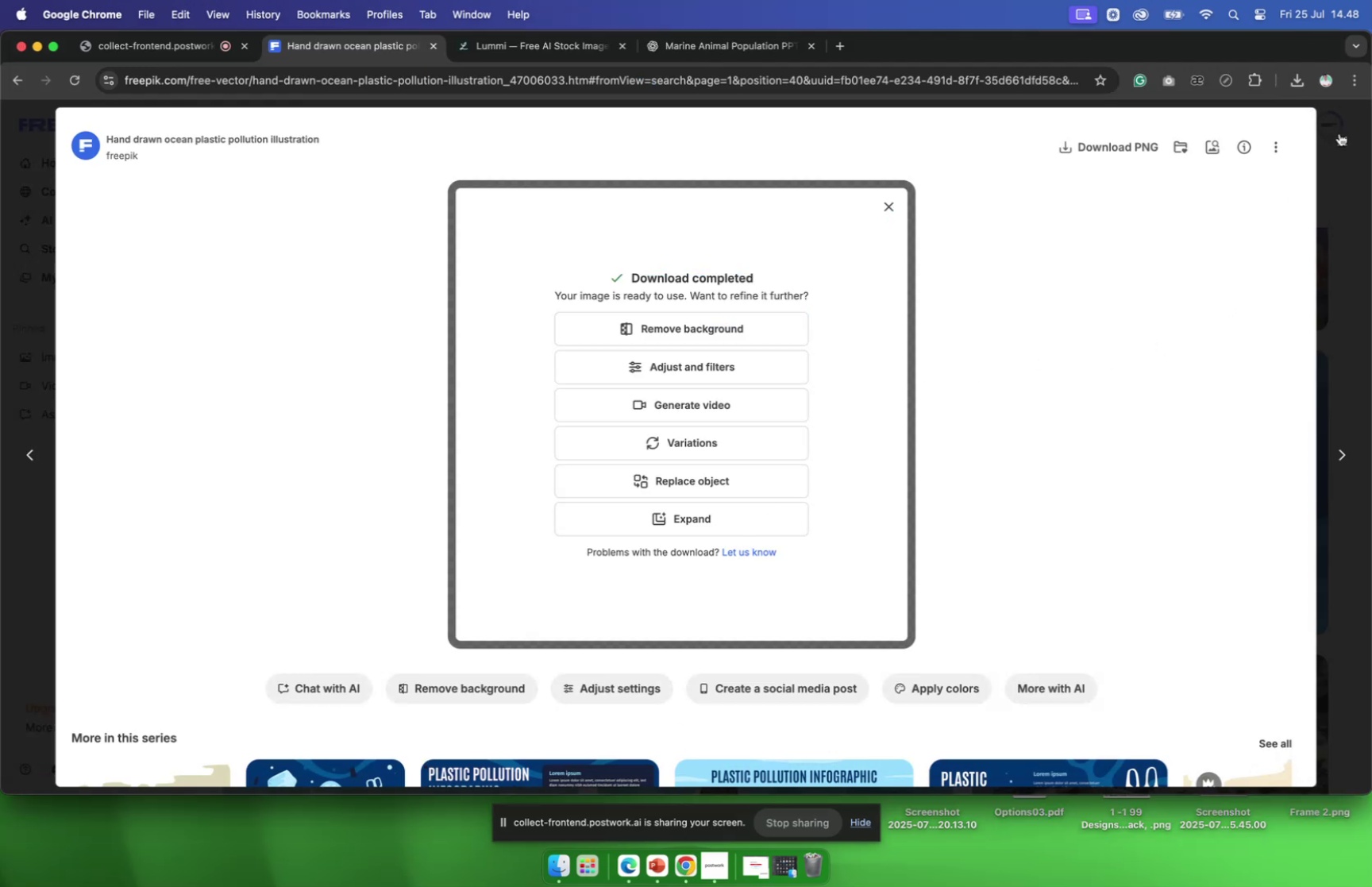 
left_click([1354, 140])
 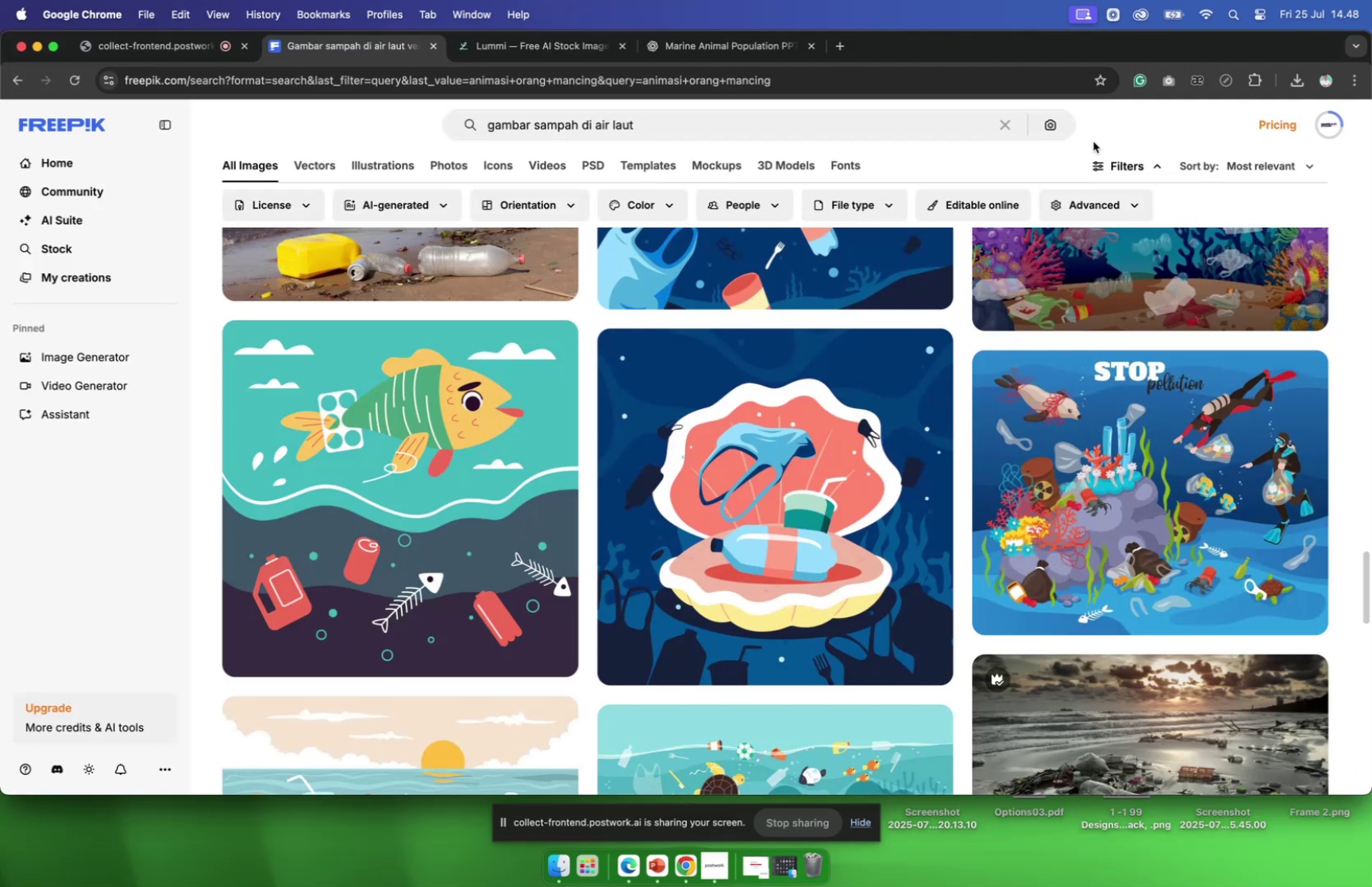 
mouse_move([986, 148])
 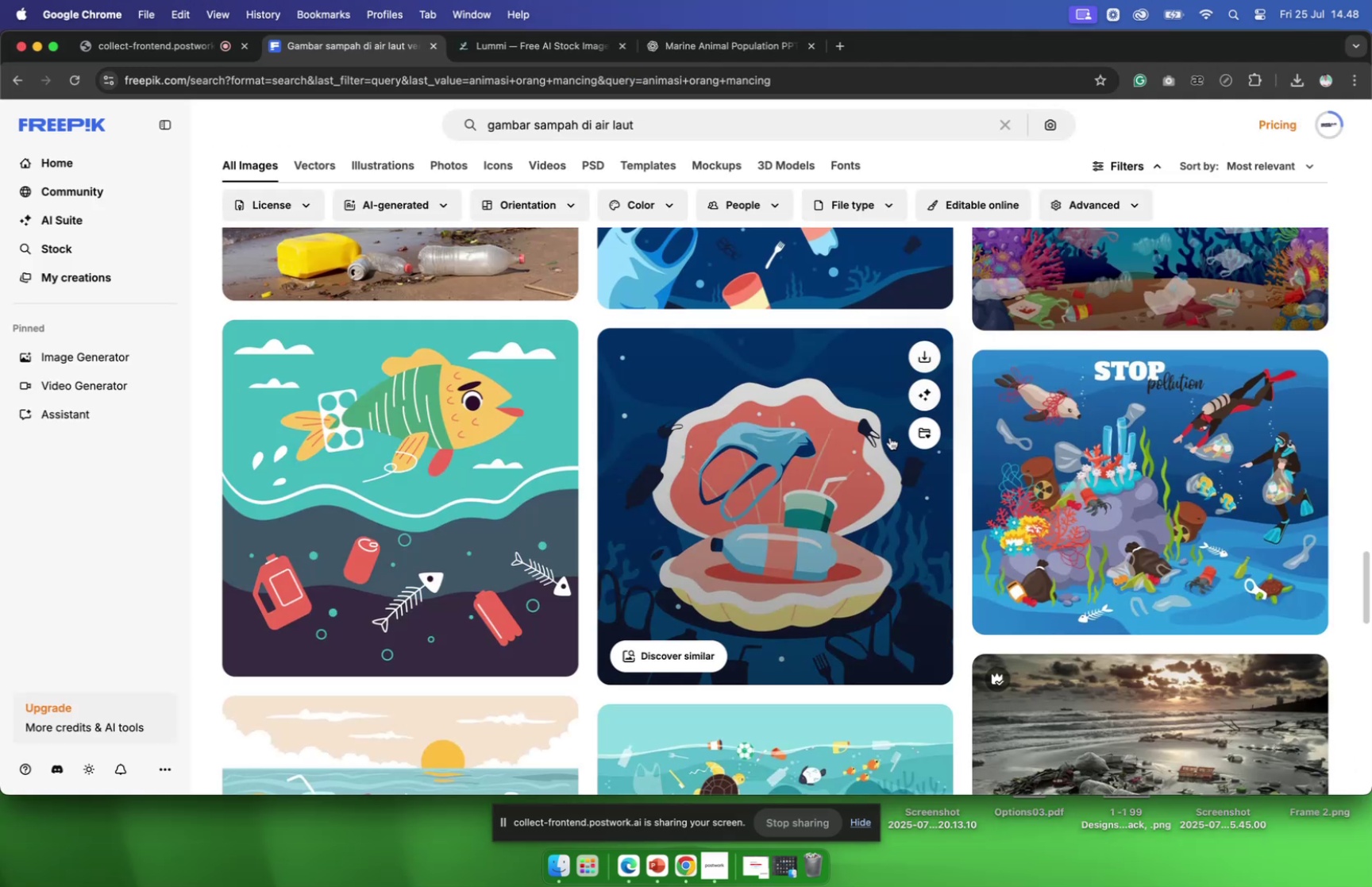 
scroll: coordinate [816, 526], scroll_direction: up, amount: 24.0
 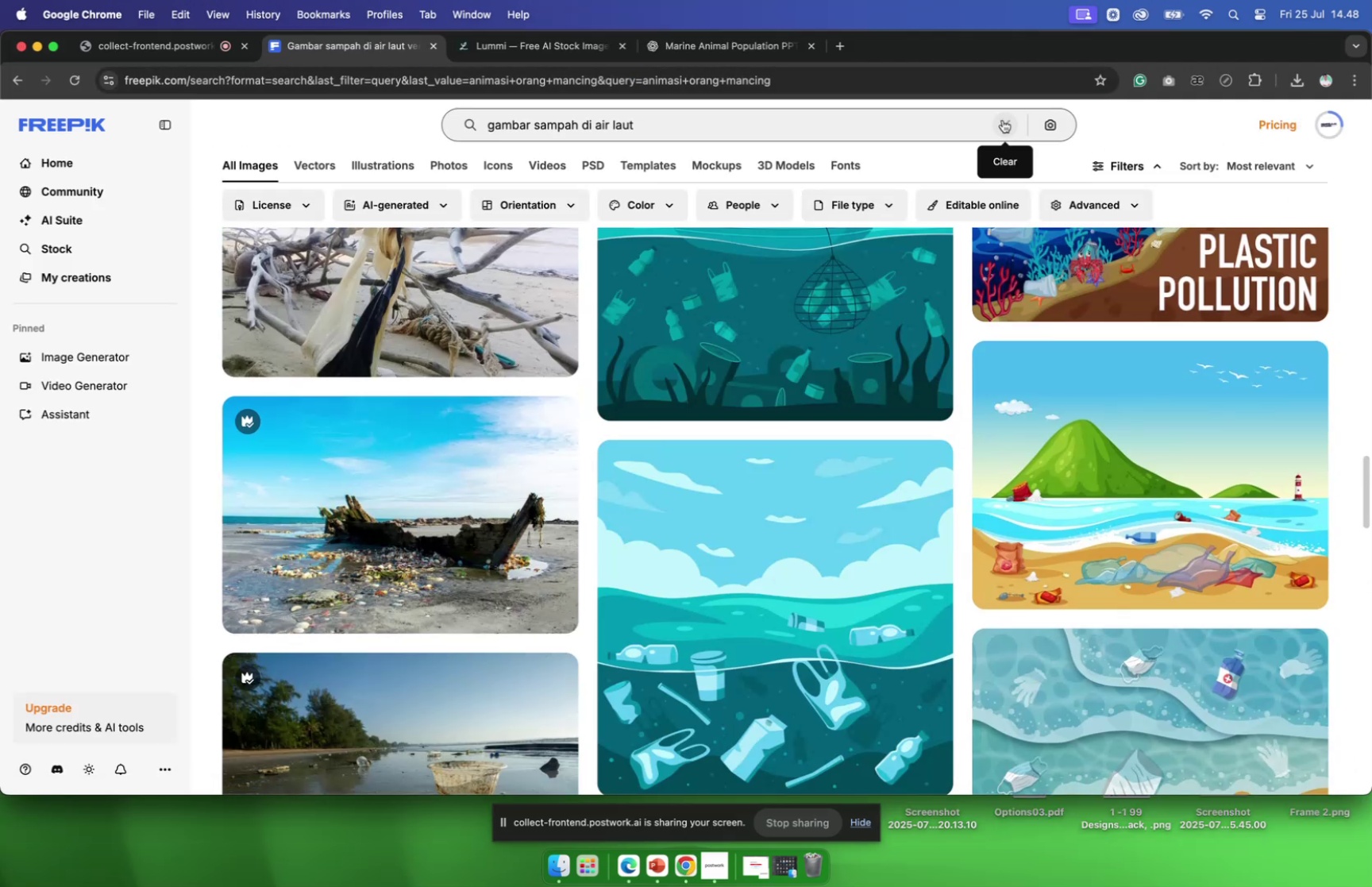 
left_click([1001, 118])
 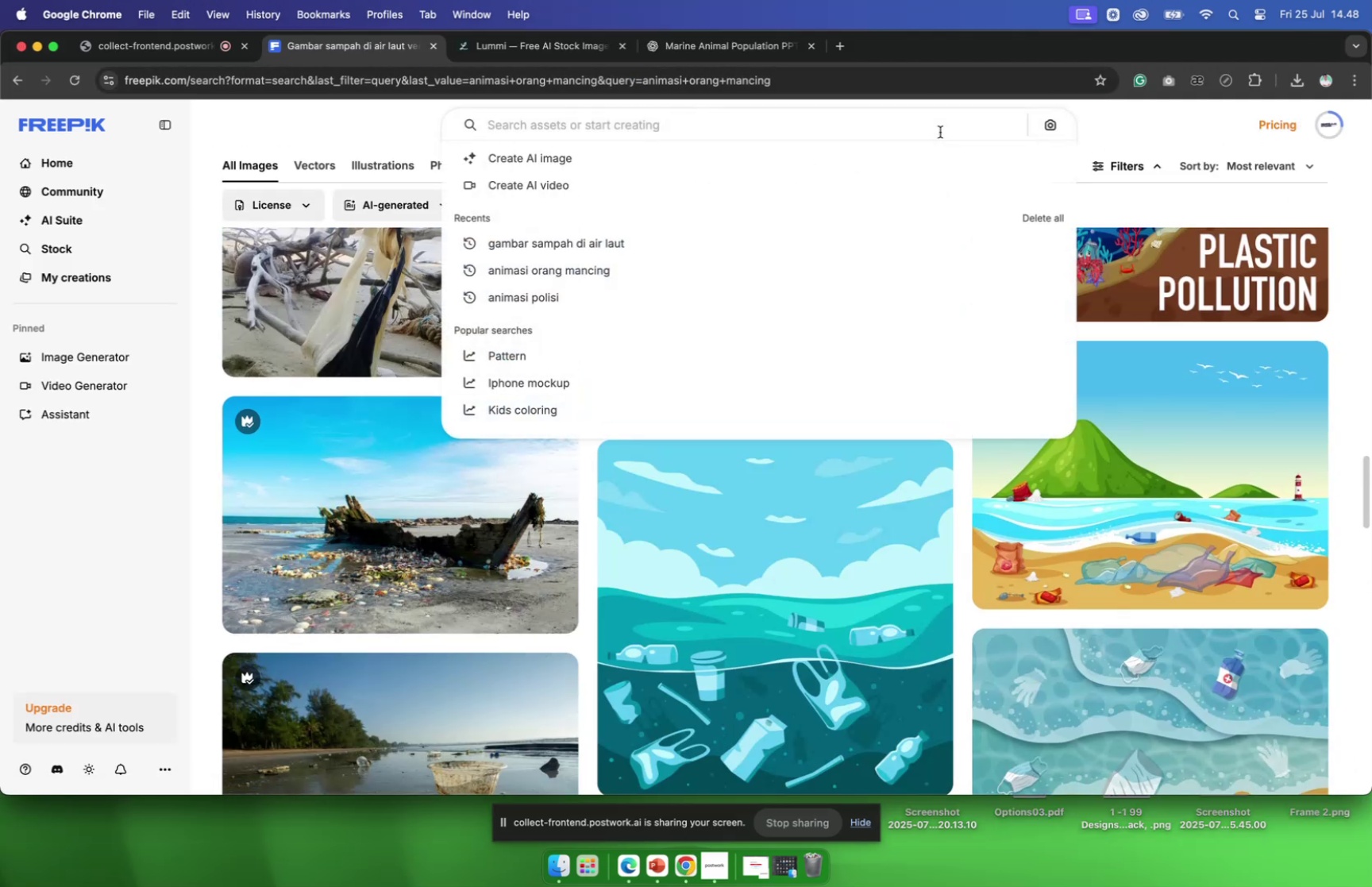 
type(penangkapan penyu)
 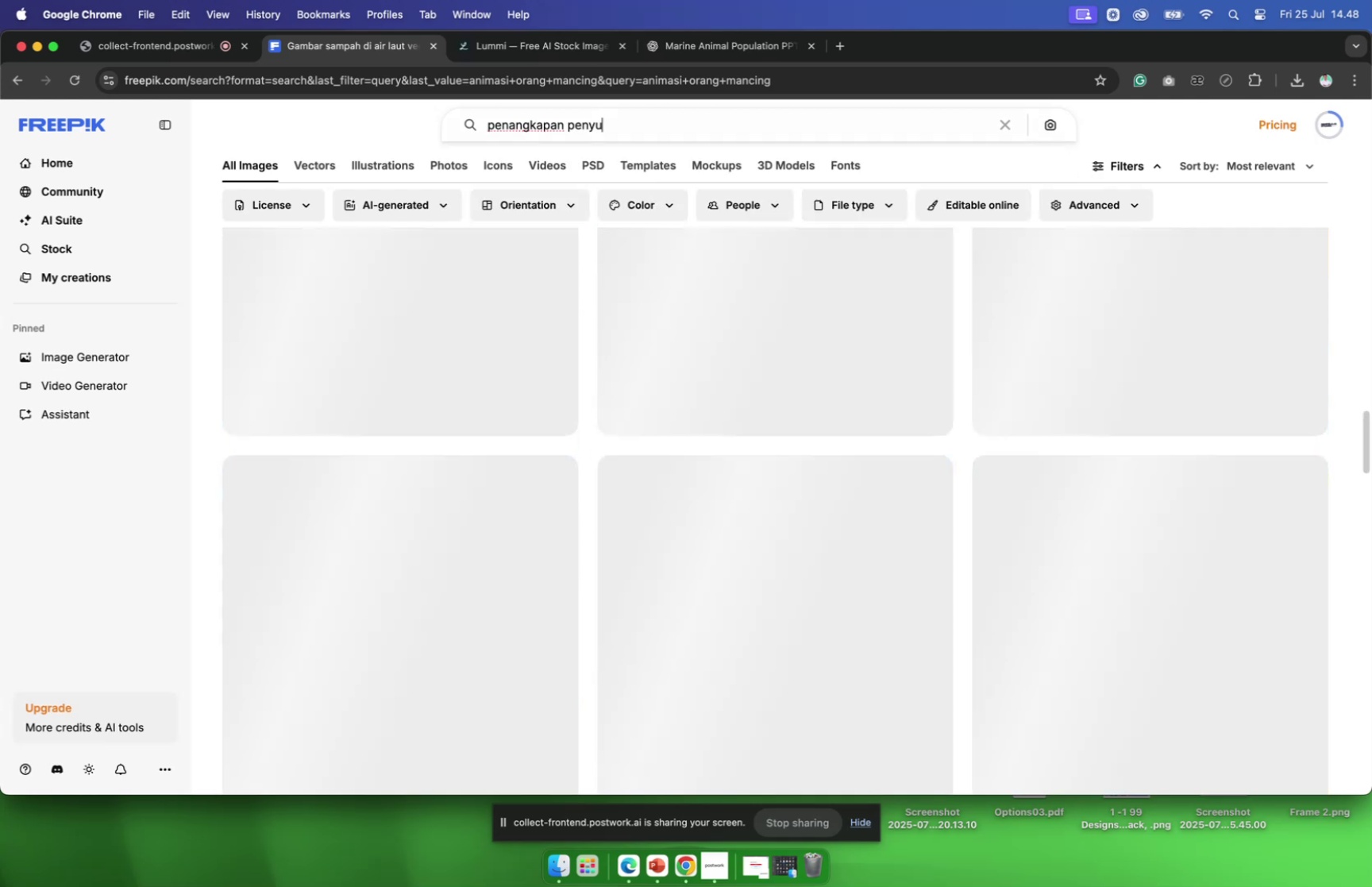 
key(Enter)
 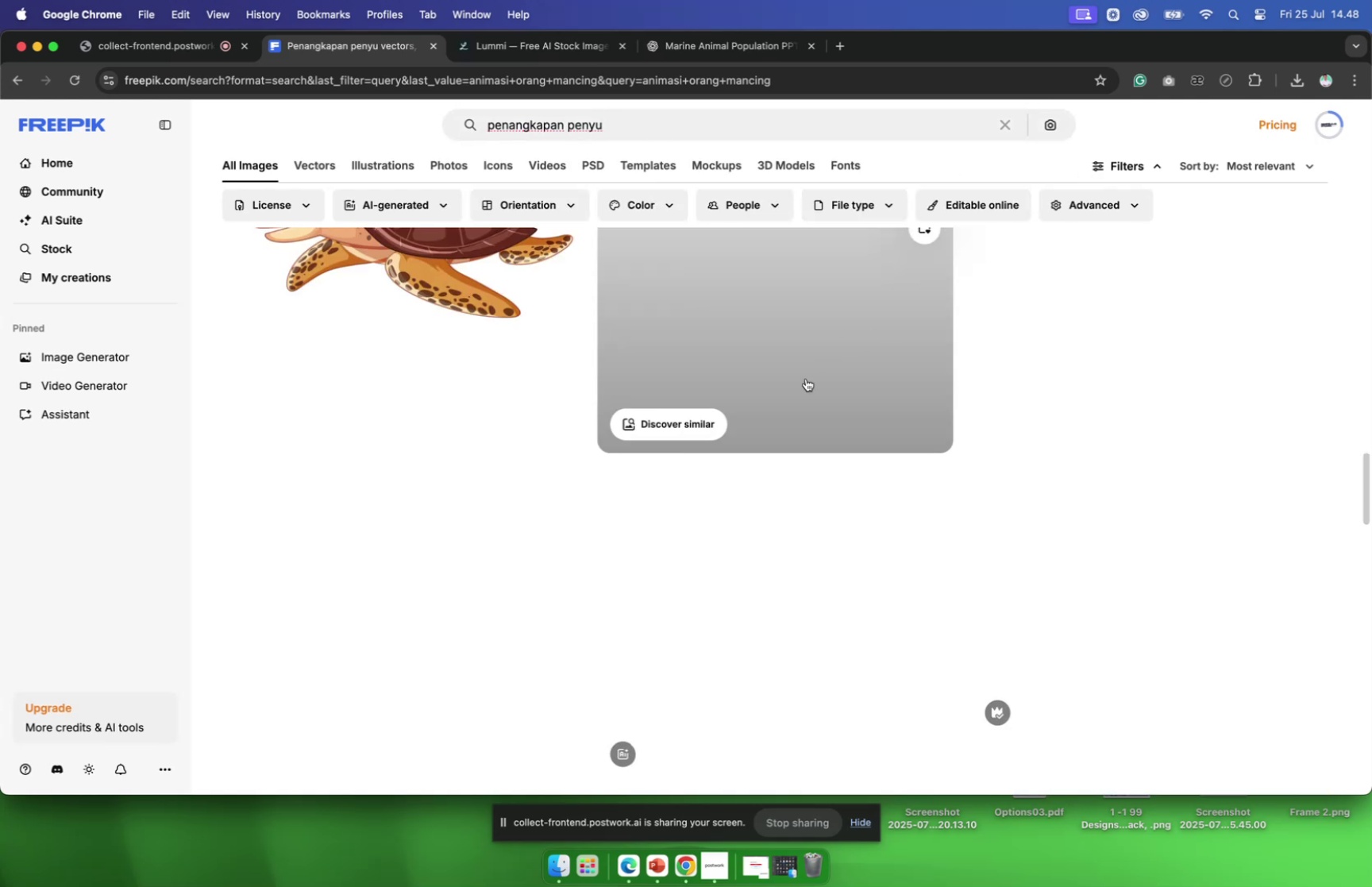 
scroll: coordinate [794, 412], scroll_direction: down, amount: 9.0
 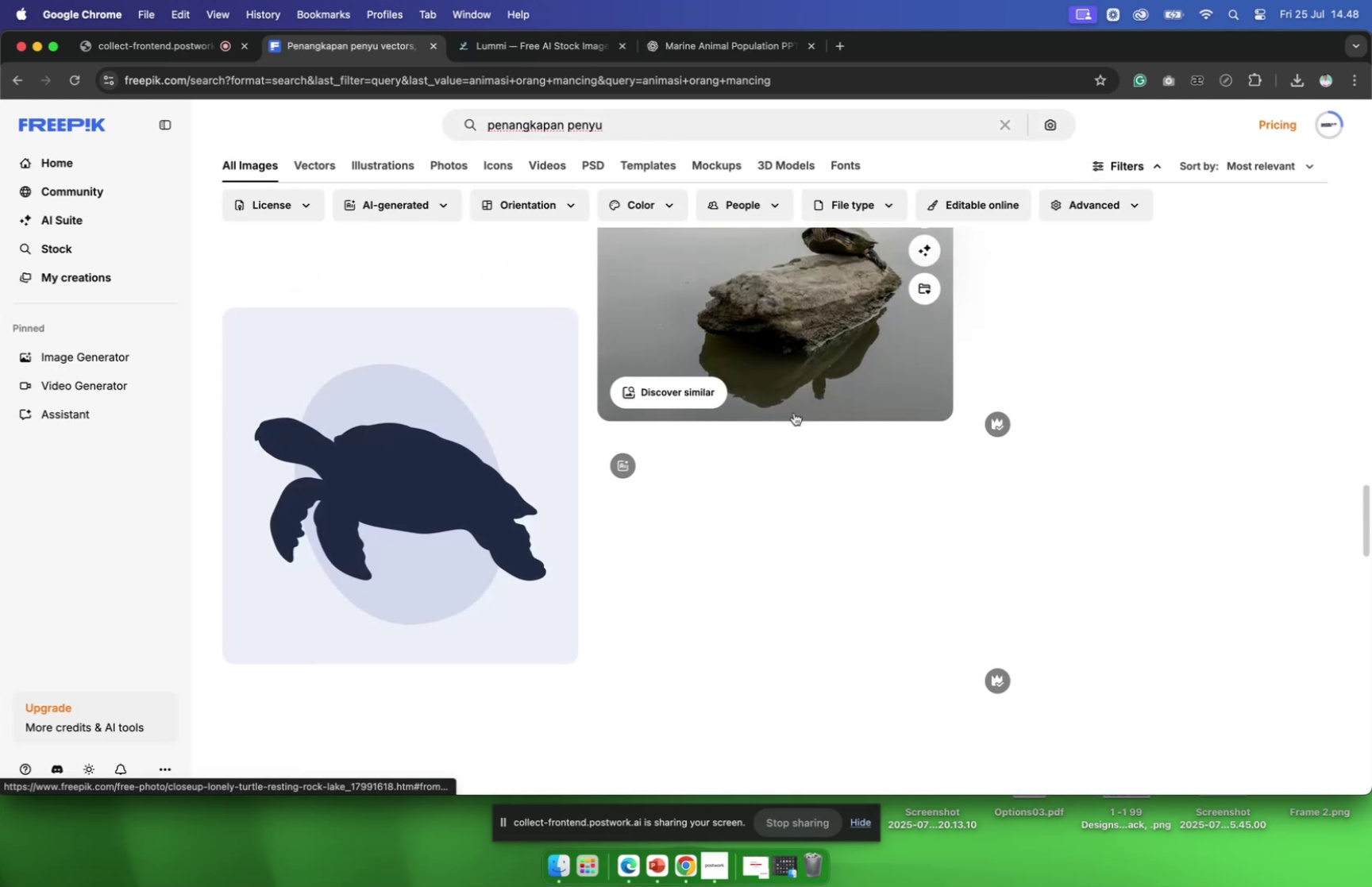 
scroll: coordinate [797, 404], scroll_direction: up, amount: 115.0
 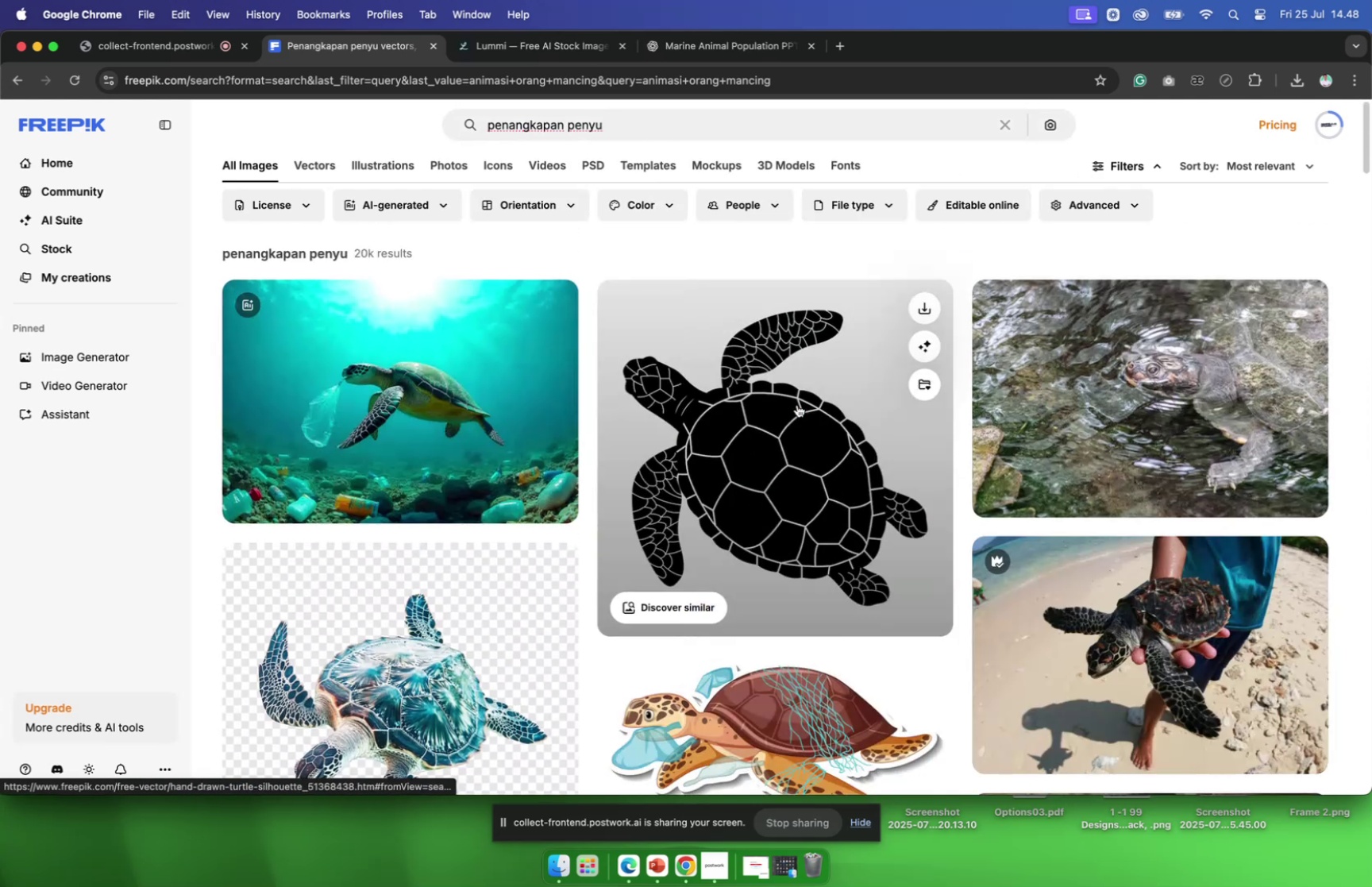 
scroll: coordinate [797, 404], scroll_direction: down, amount: 10.0
 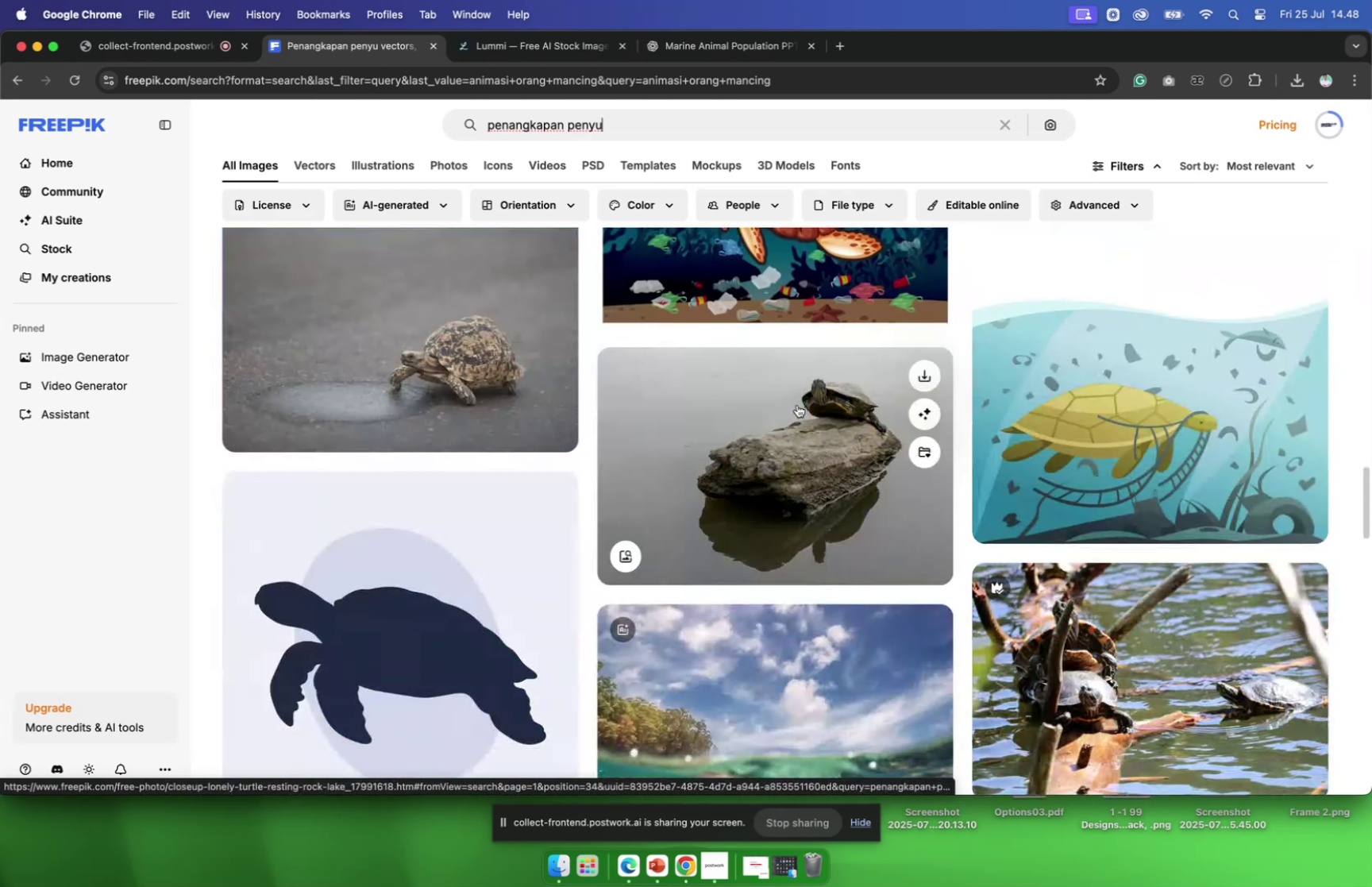 
scroll: coordinate [797, 404], scroll_direction: none, amount: 0.0
 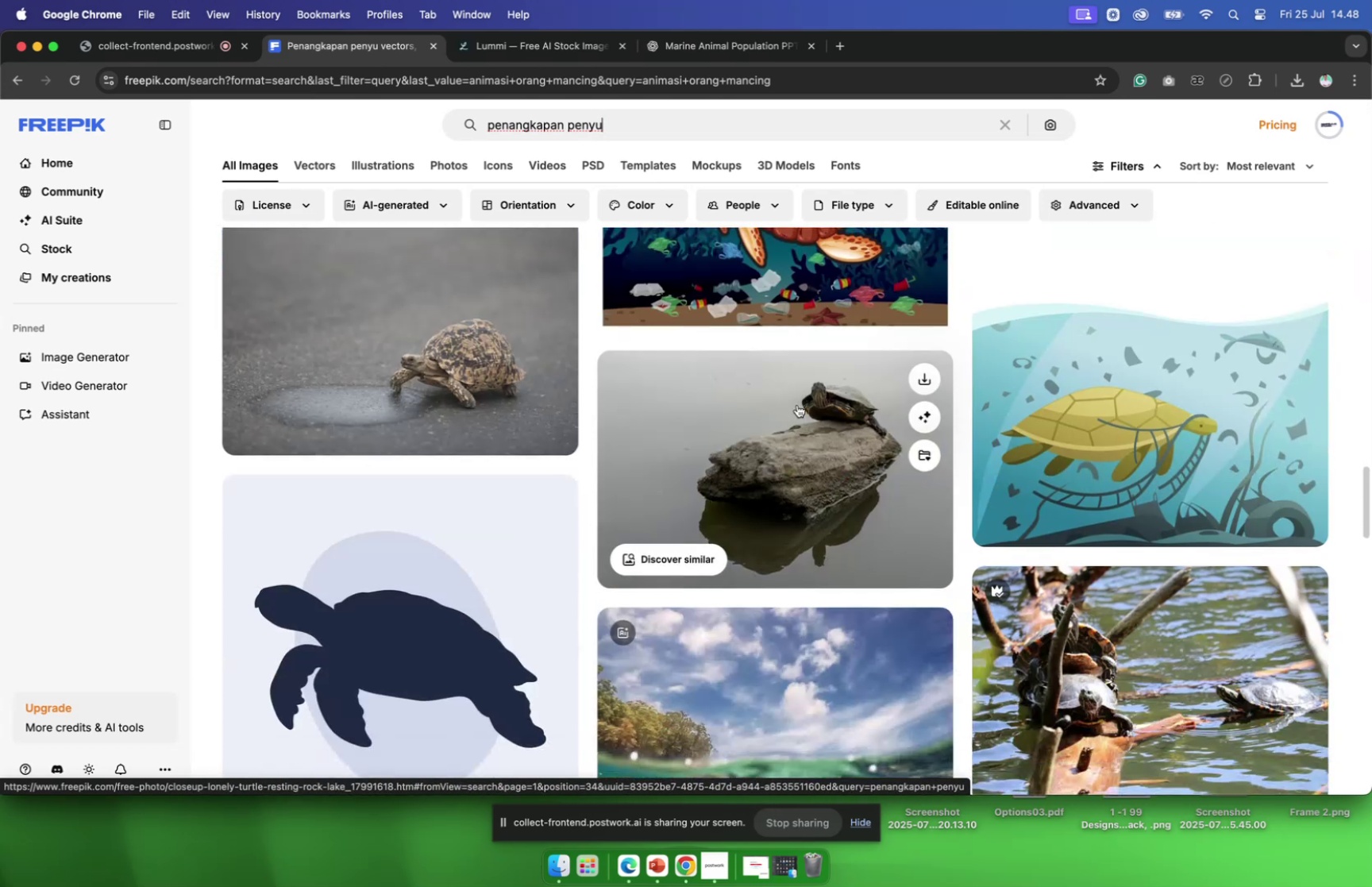 
scroll: coordinate [797, 404], scroll_direction: down, amount: 18.0
 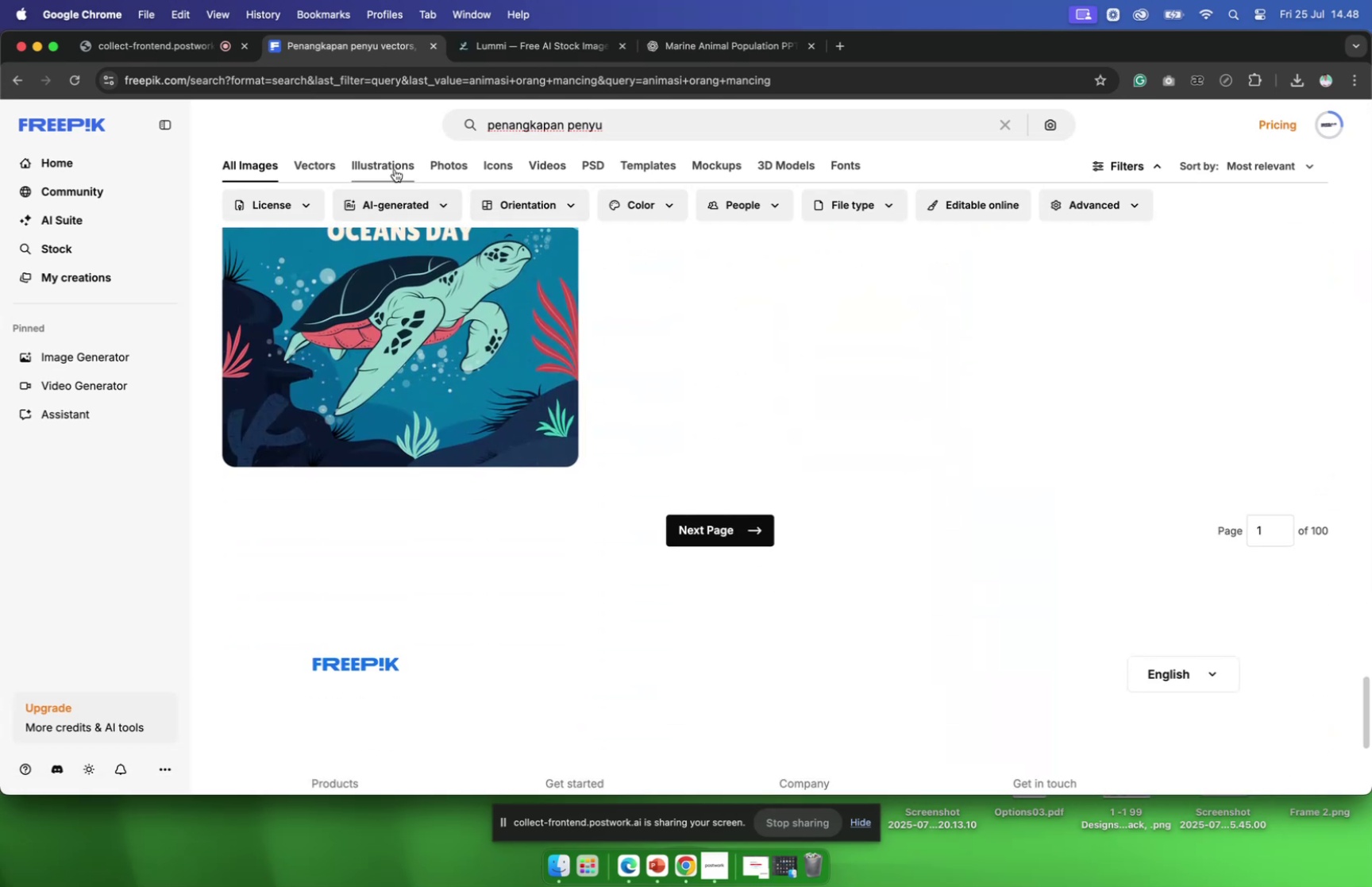 
left_click([382, 165])
 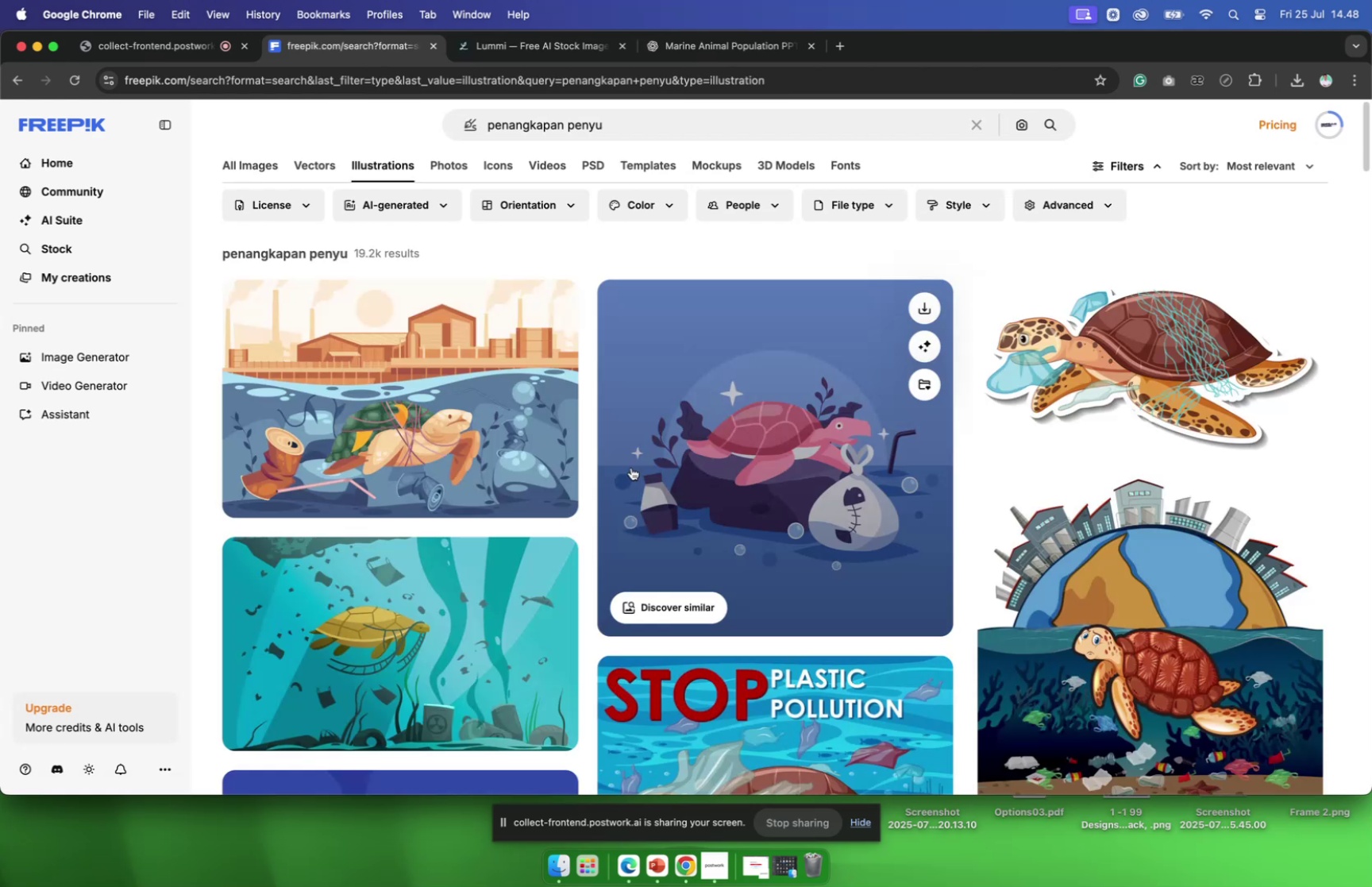 
scroll: coordinate [653, 454], scroll_direction: down, amount: 60.0
 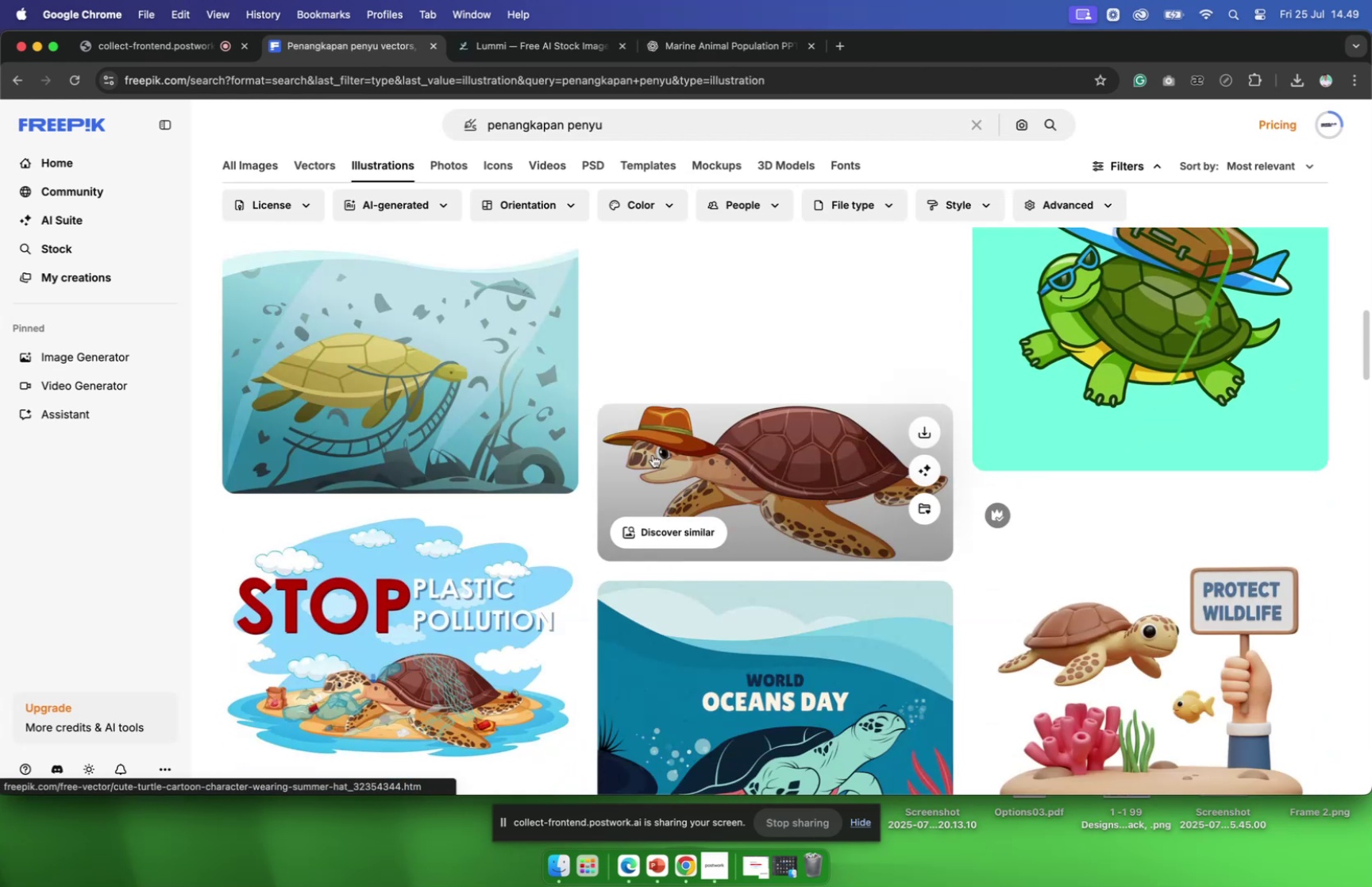 
scroll: coordinate [654, 457], scroll_direction: down, amount: 30.0
 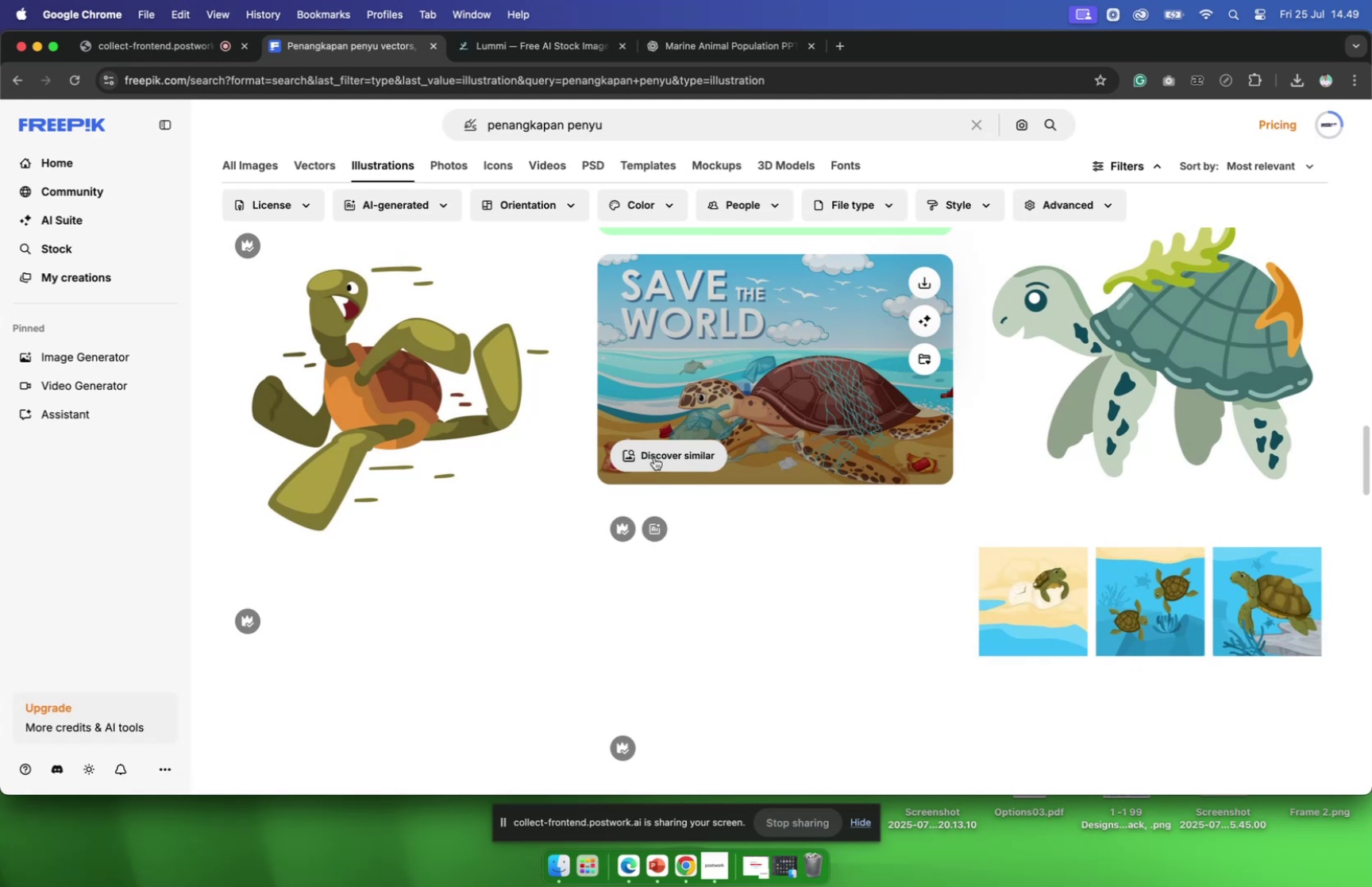 
scroll: coordinate [657, 461], scroll_direction: up, amount: 36.0
 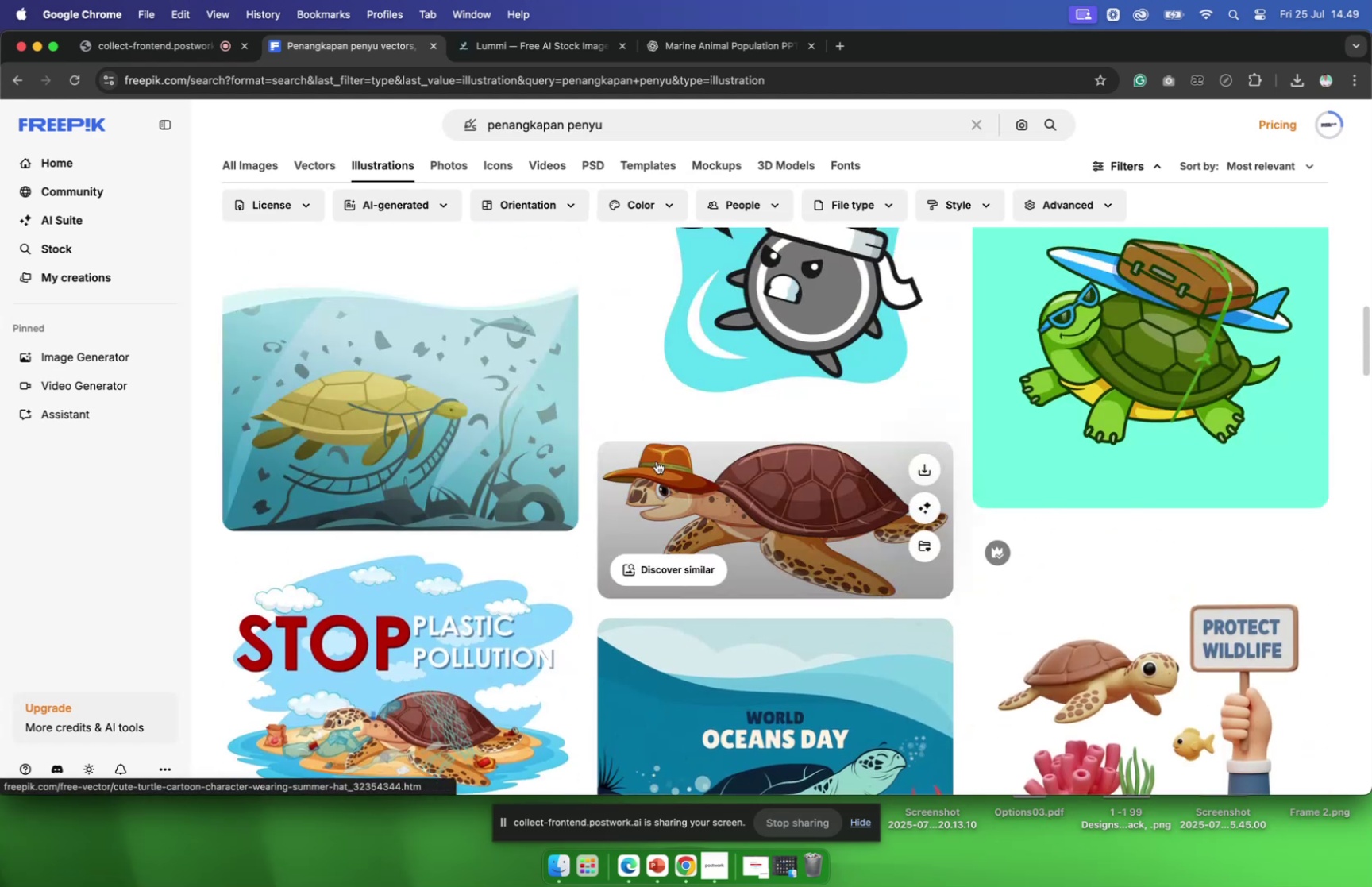 
scroll: coordinate [657, 461], scroll_direction: down, amount: 12.0
 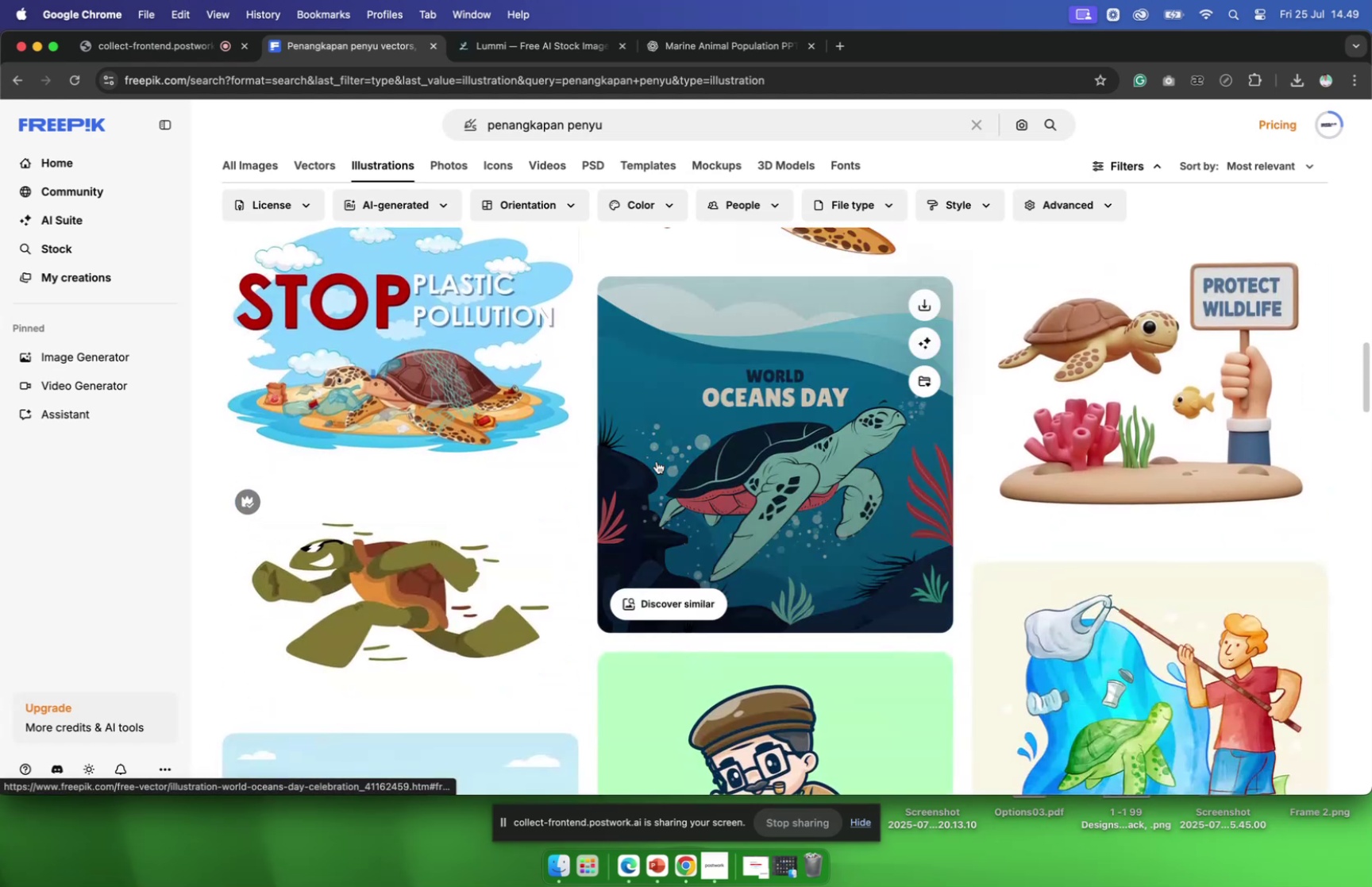 
scroll: coordinate [666, 371], scroll_direction: up, amount: 79.0
 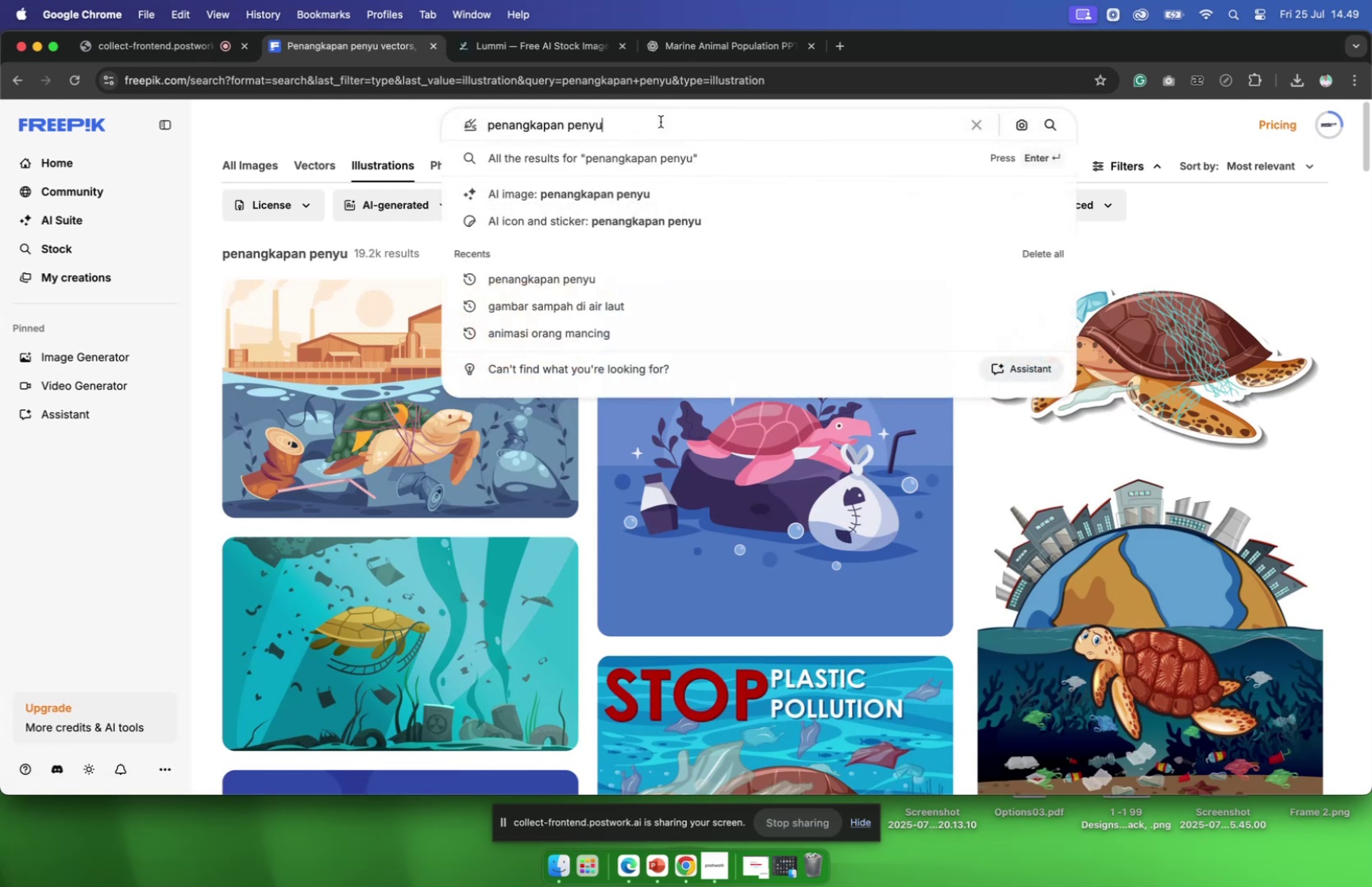 
hold_key(key=Backspace, duration=1.5)
 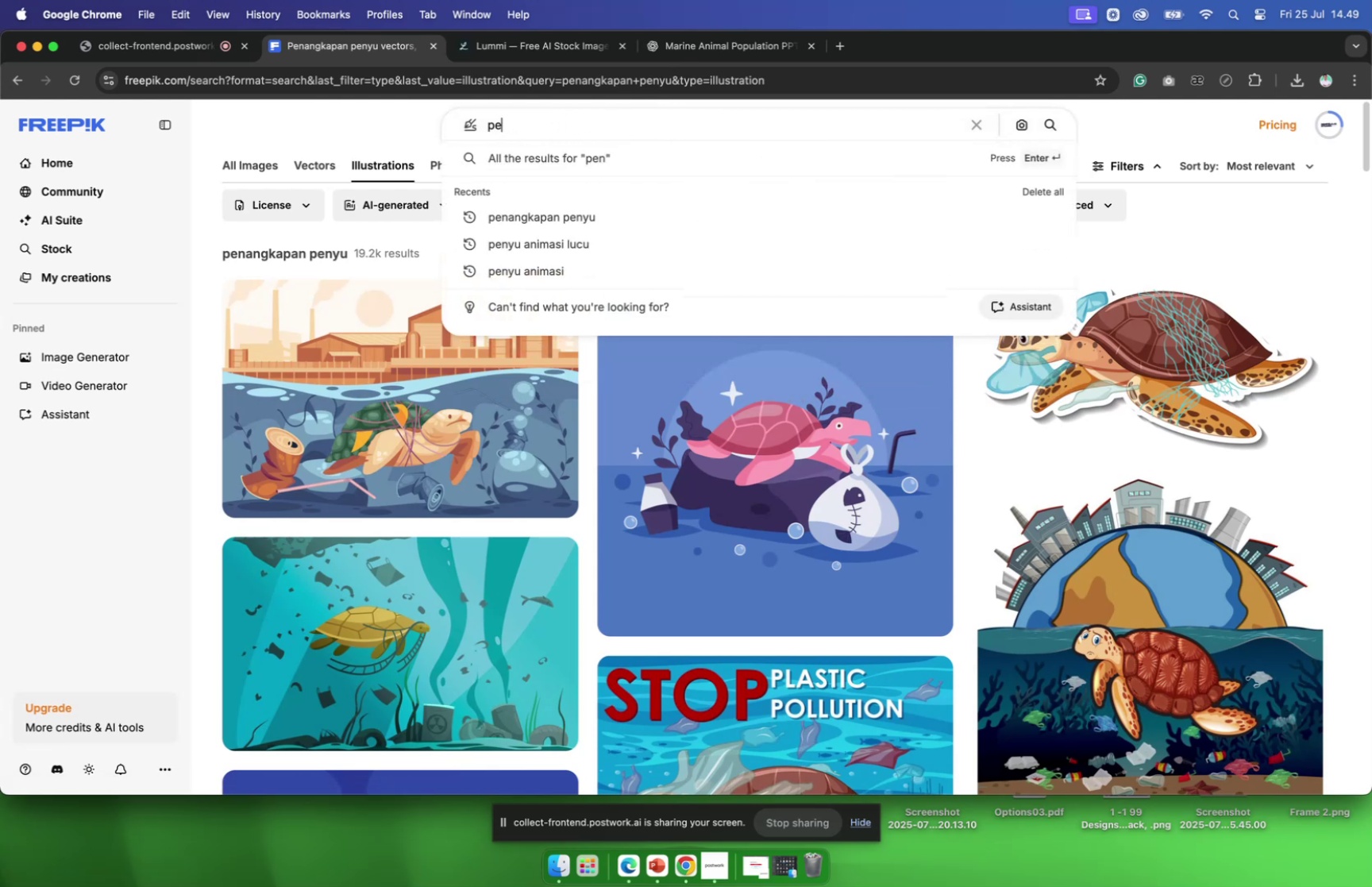 
key(Backspace)
 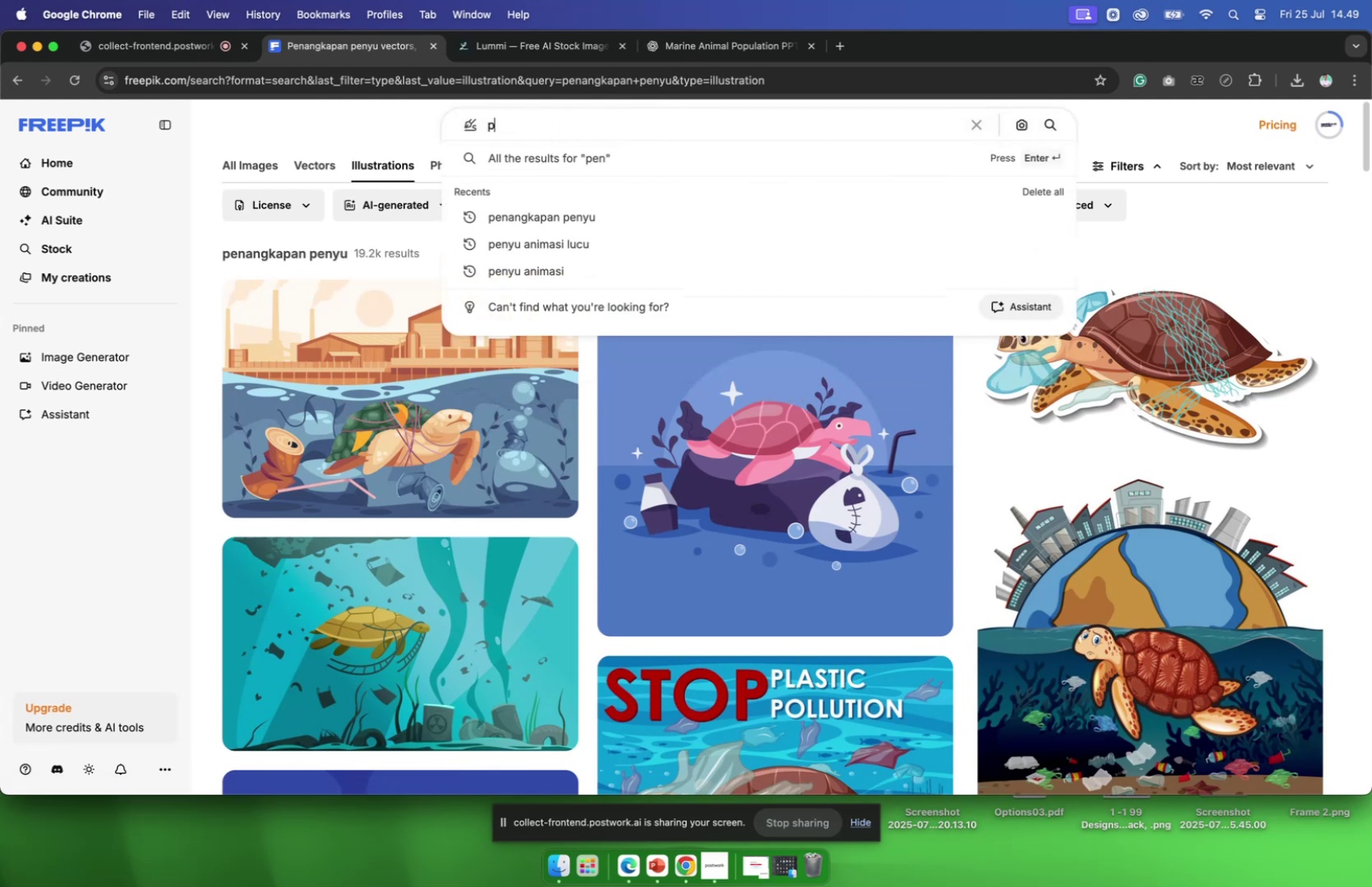 
key(Backspace)
 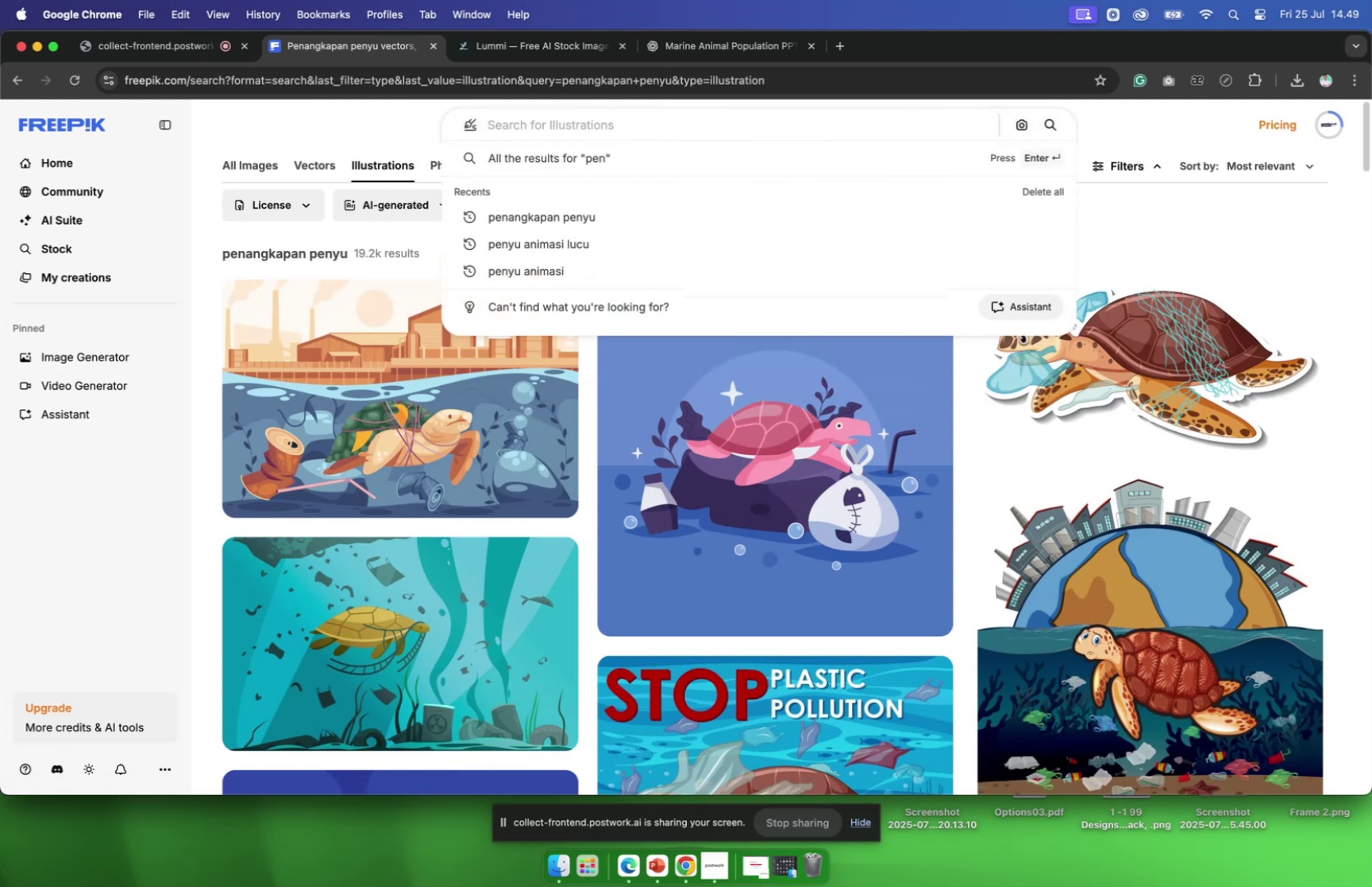 
key(Backspace)
 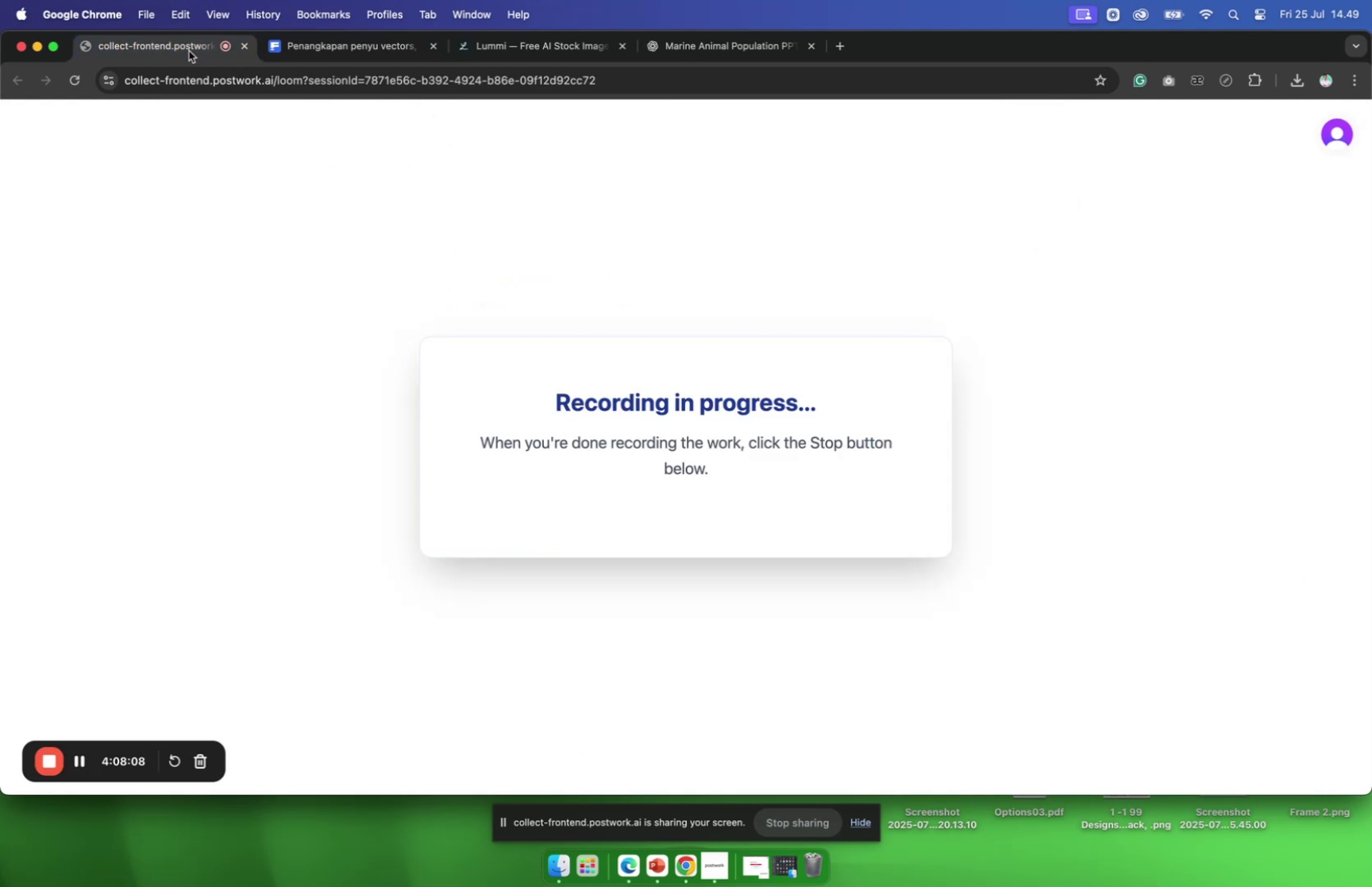 
mouse_move([388, 45])
 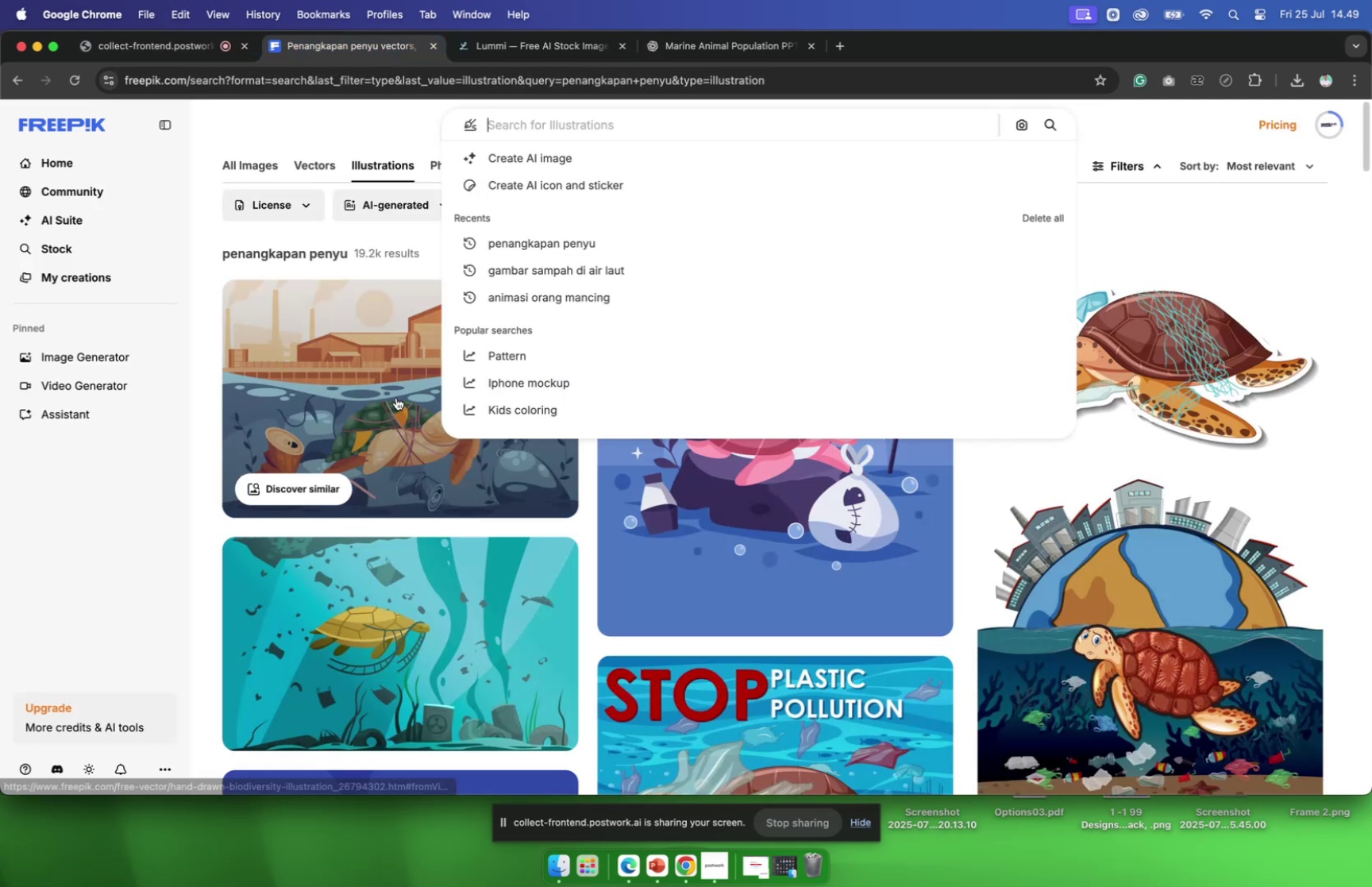 
scroll: coordinate [398, 388], scroll_direction: up, amount: 26.0
 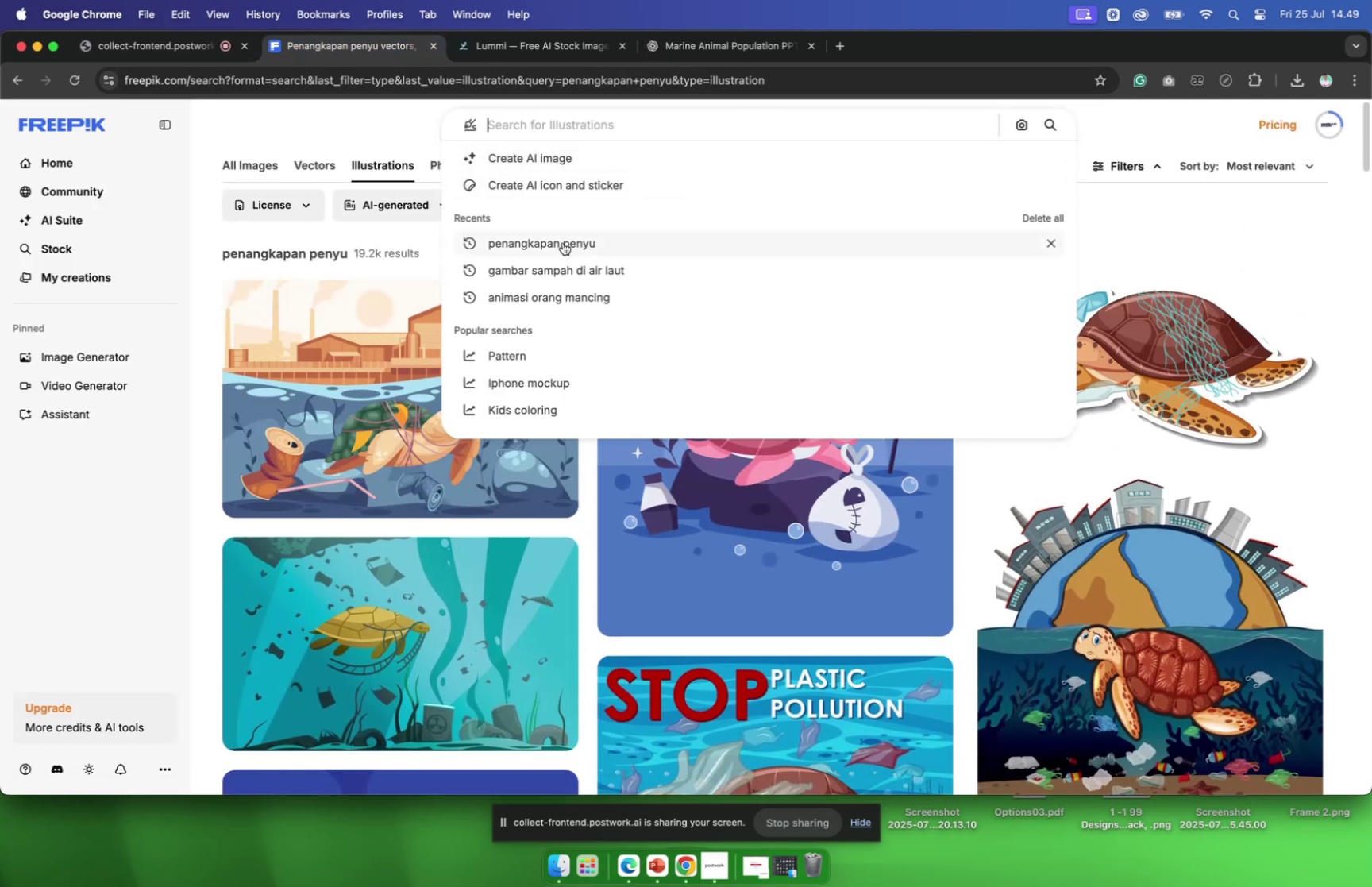 